 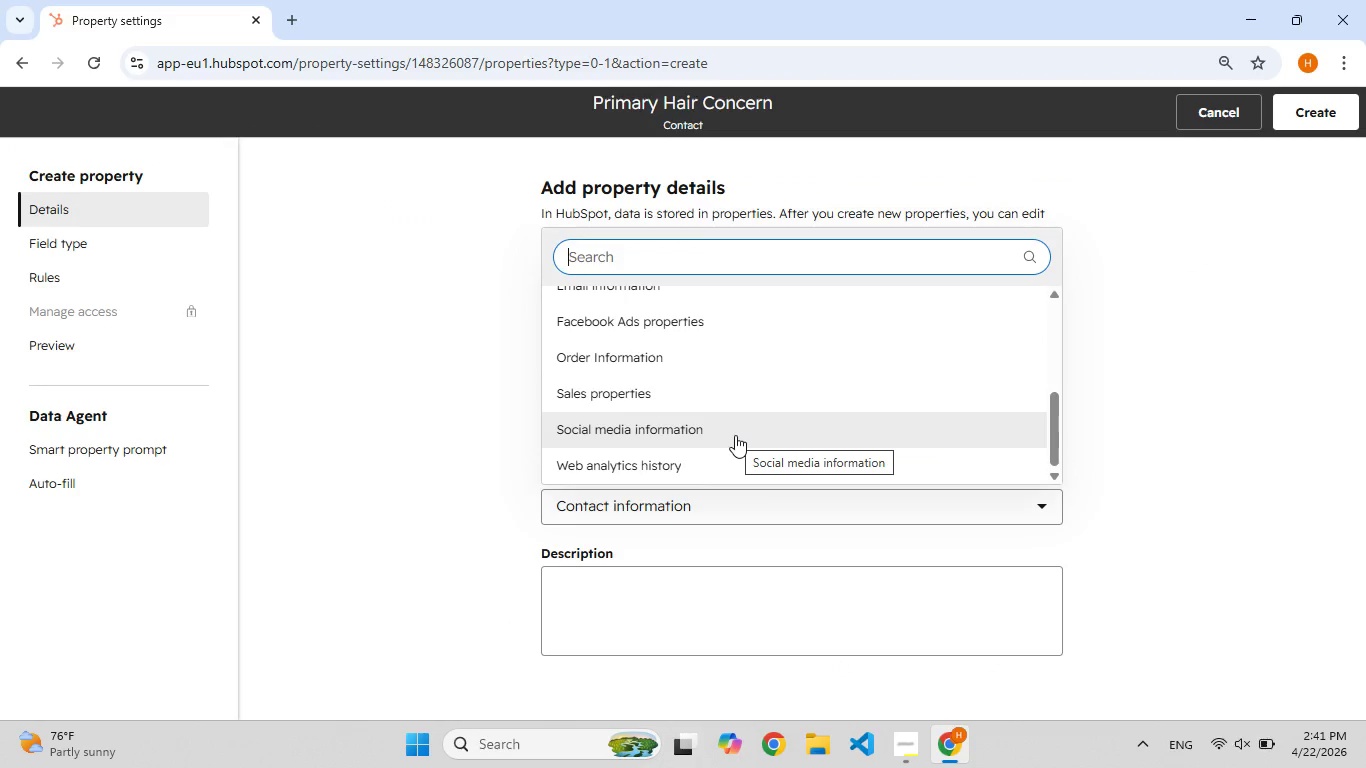 
scroll: coordinate [735, 435], scroll_direction: up, amount: 2.0
 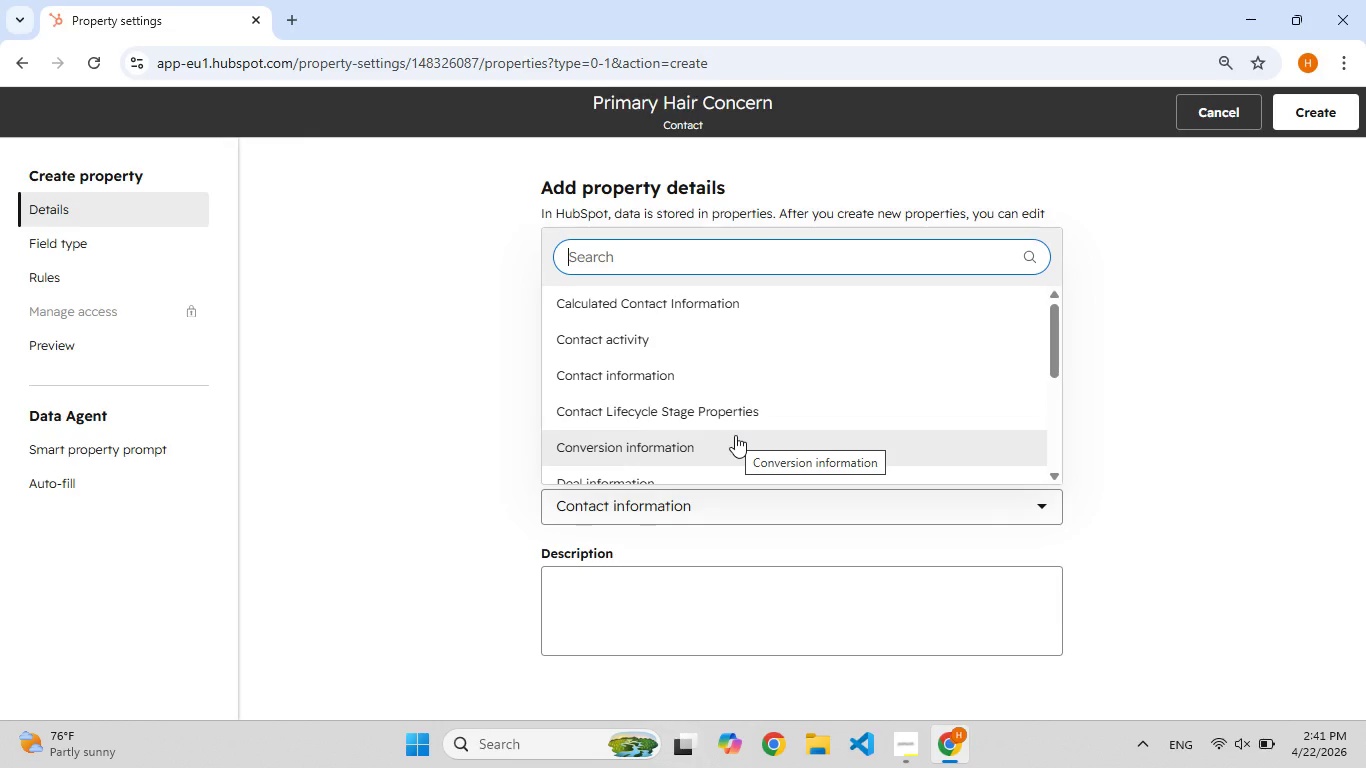 
wait(31.73)
 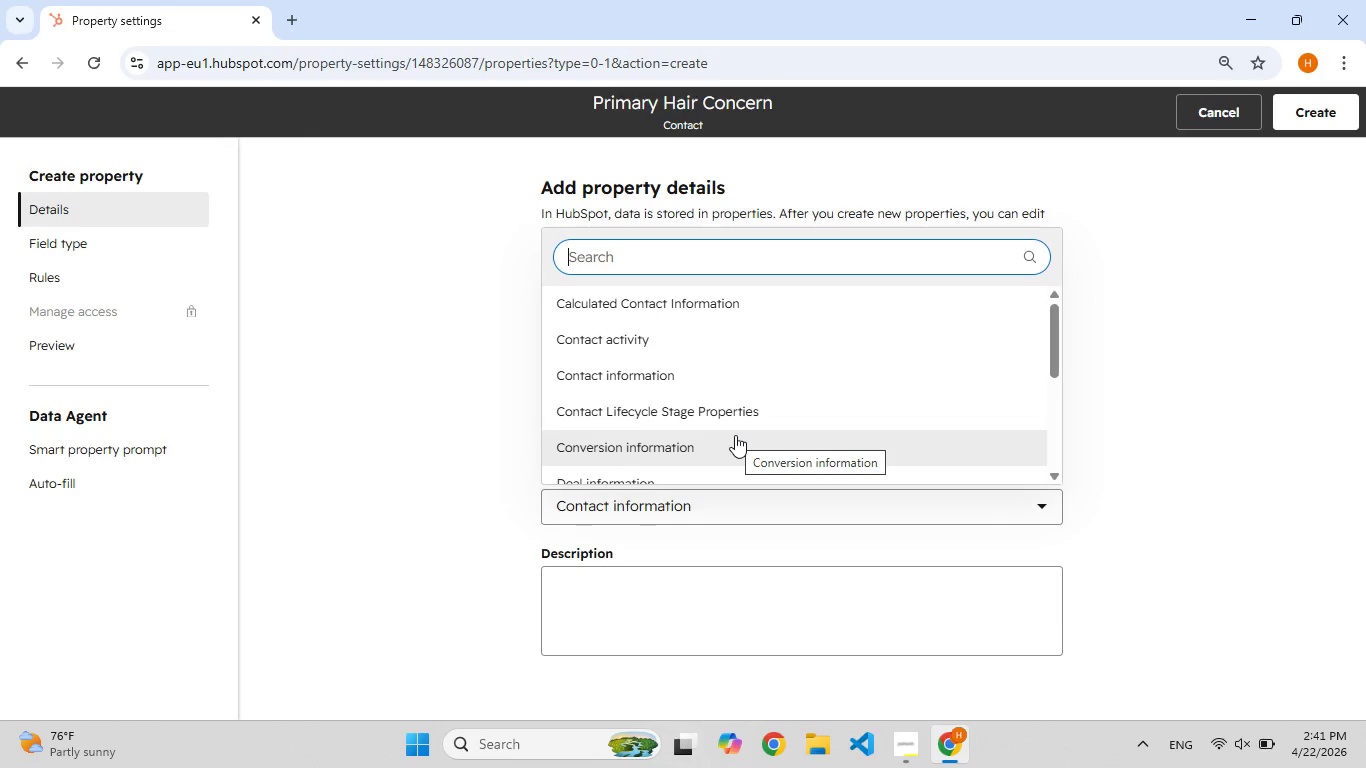 
scroll: coordinate [728, 388], scroll_direction: down, amount: 3.0
 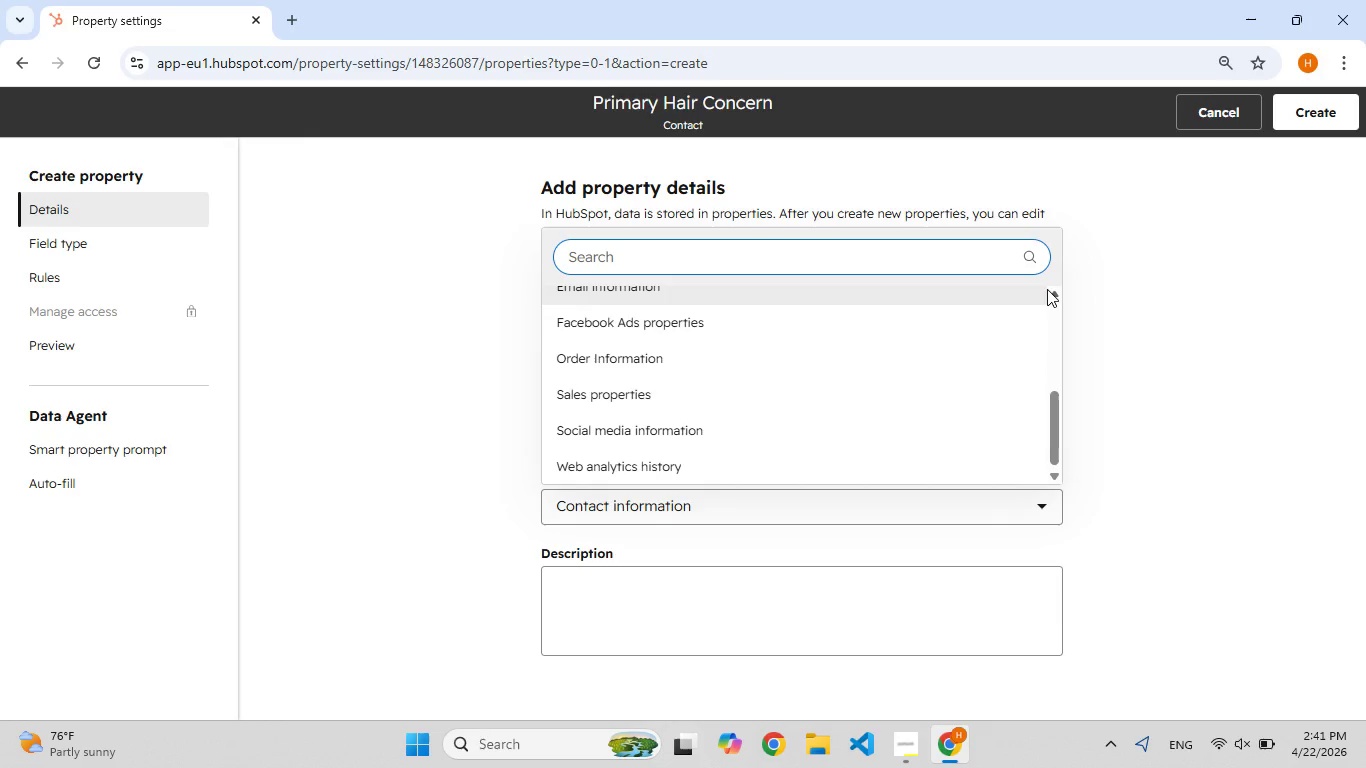 
double_click([1047, 289])
 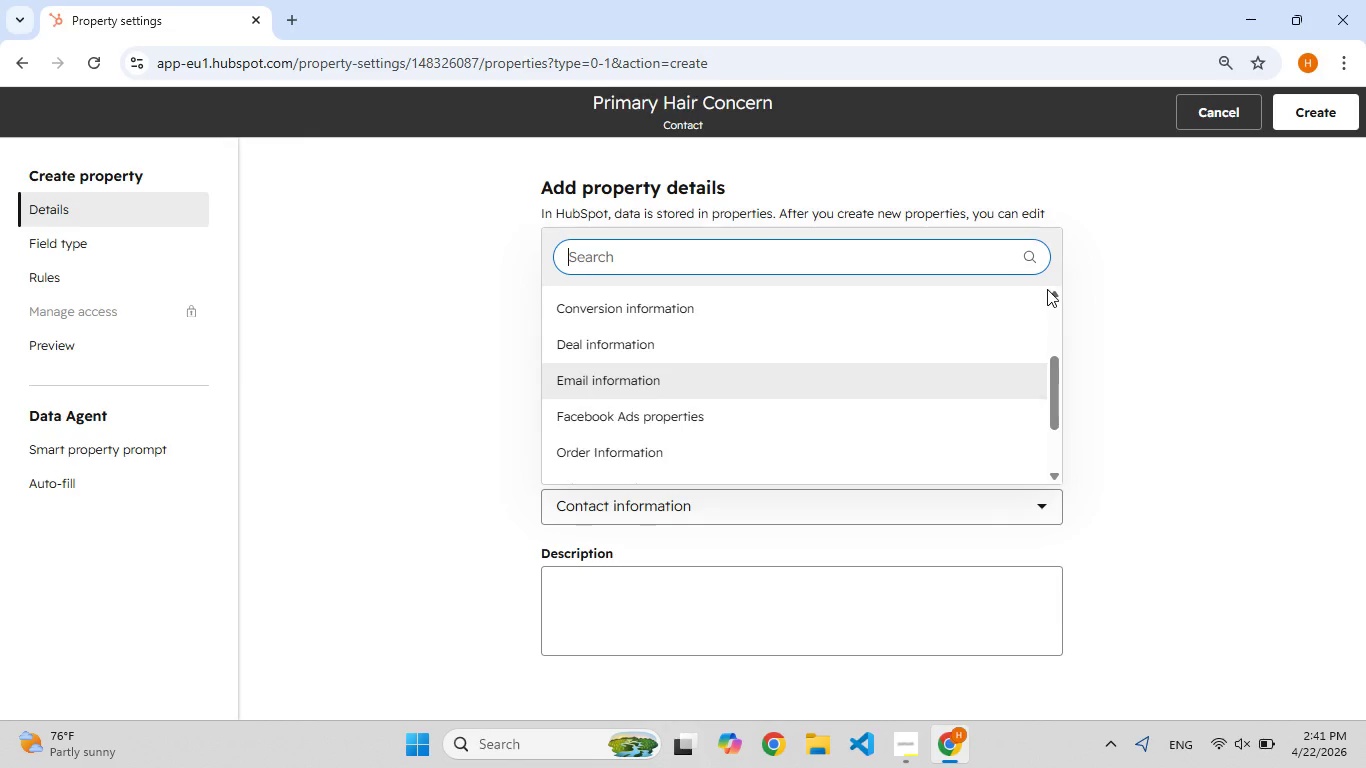 
triple_click([1047, 289])
 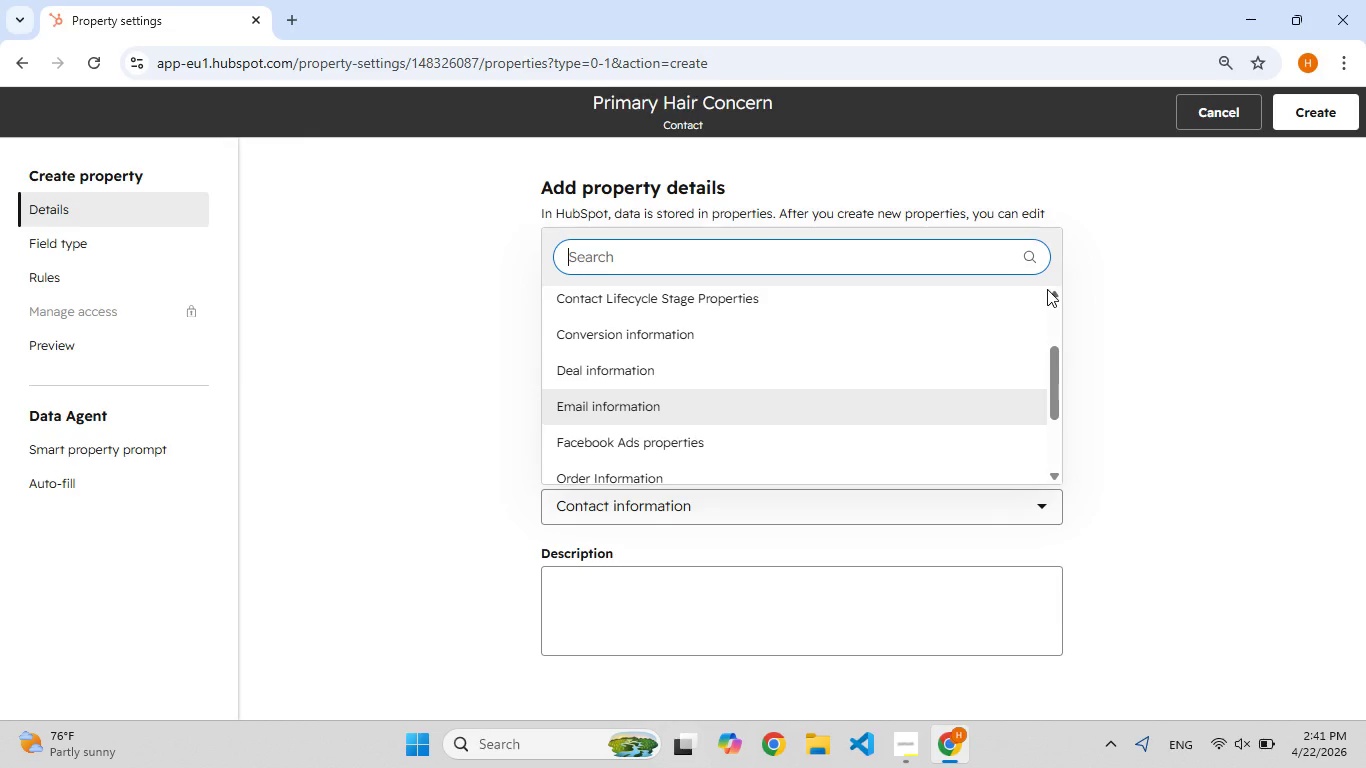 
left_click([1047, 289])
 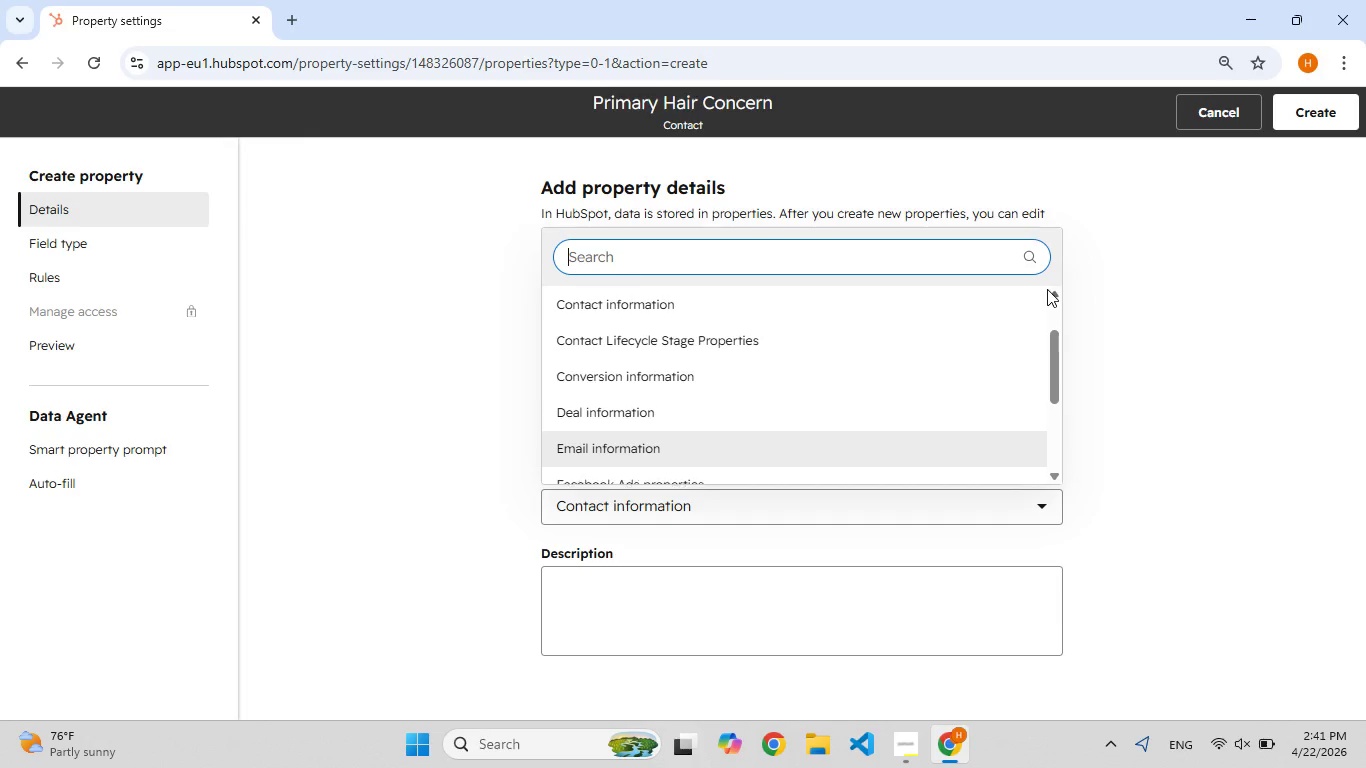 
left_click([1047, 289])
 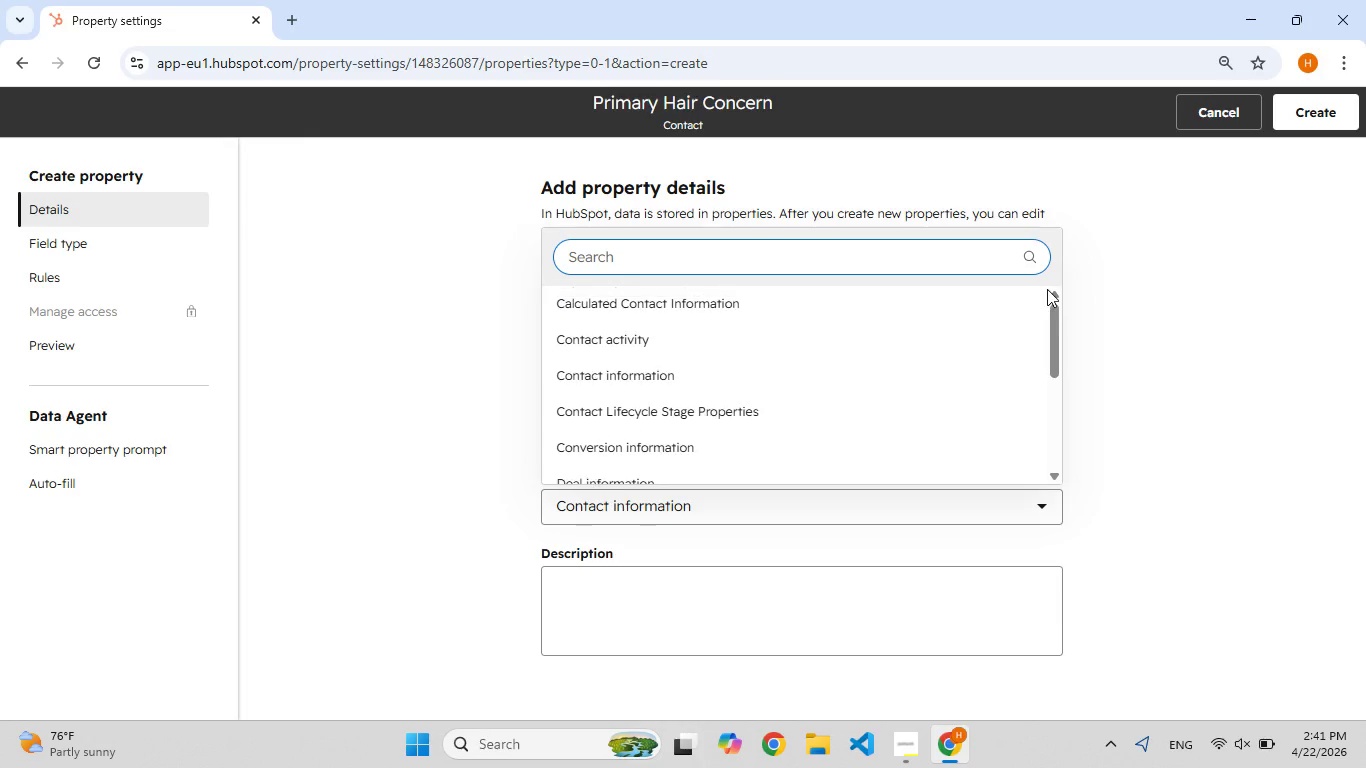 
double_click([1047, 289])
 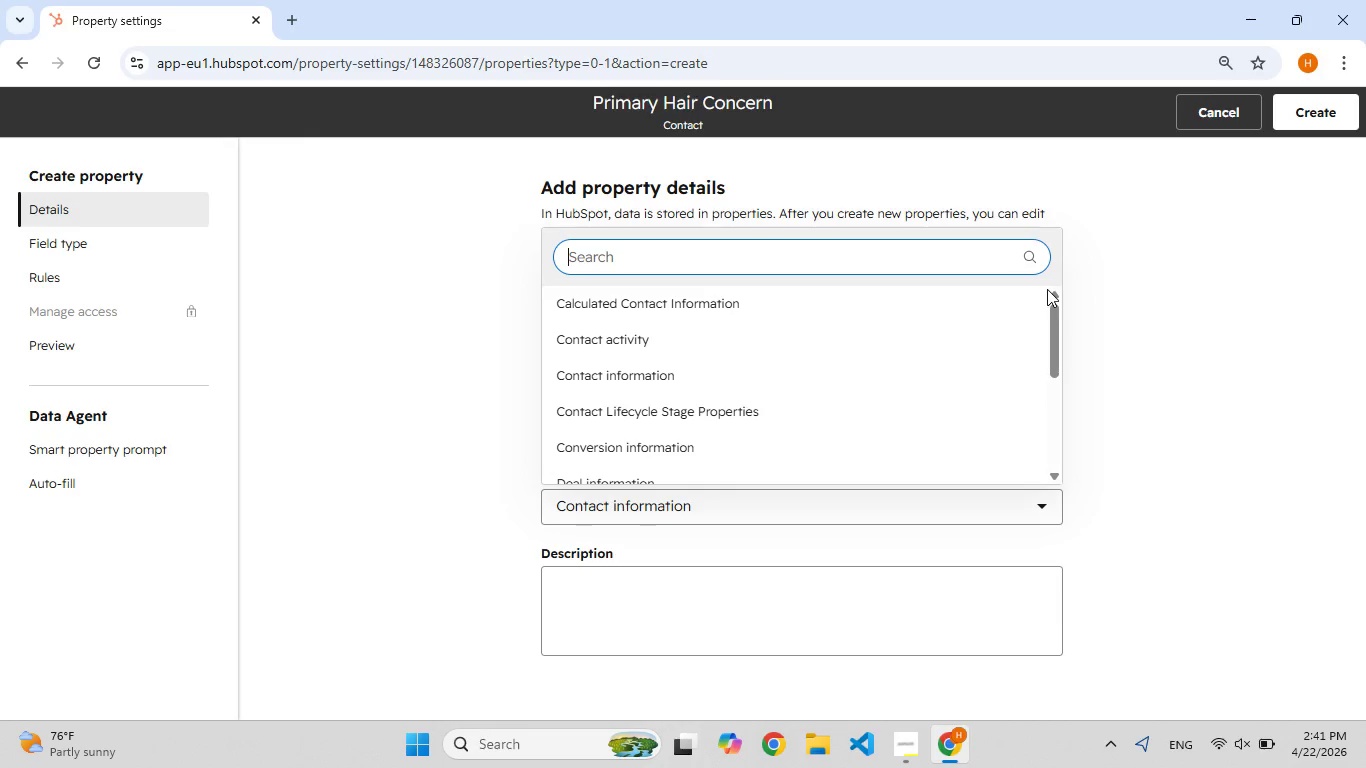 
triple_click([1047, 289])
 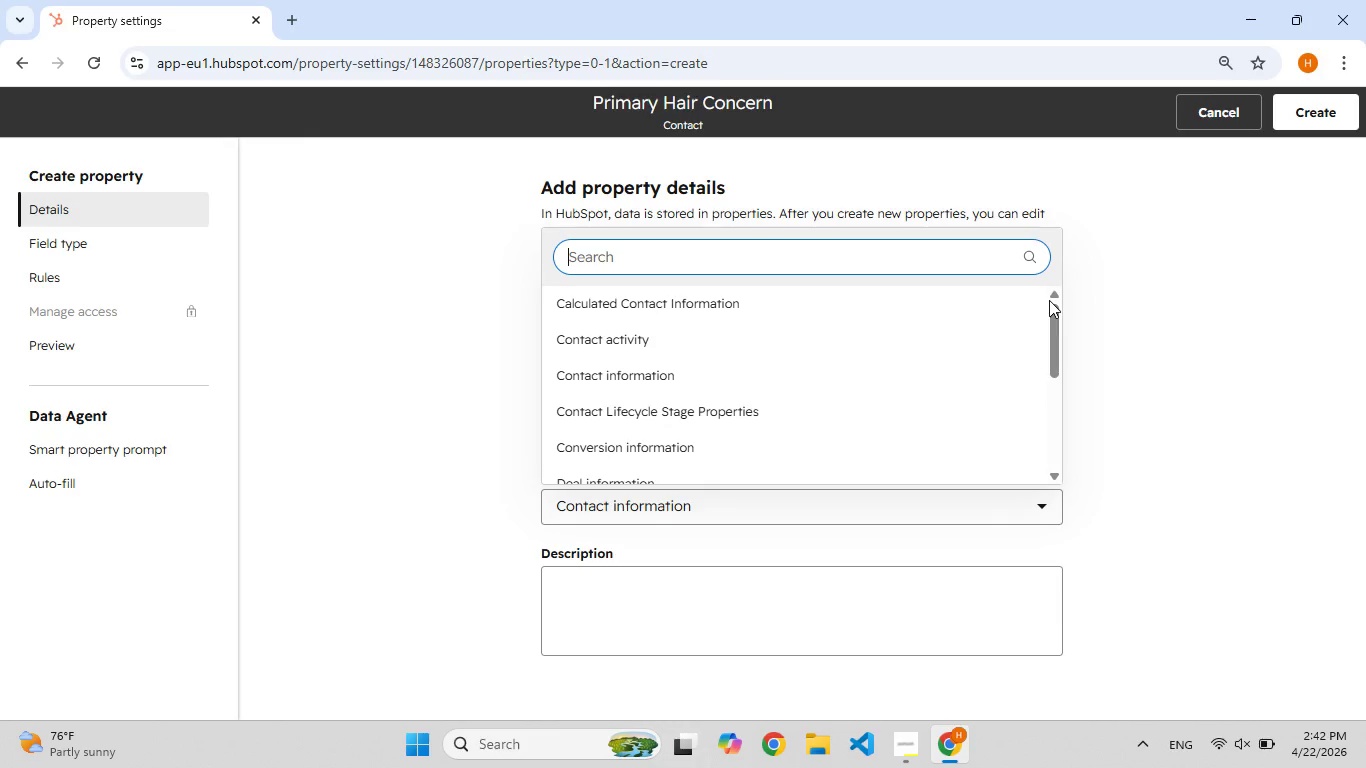 
wait(45.11)
 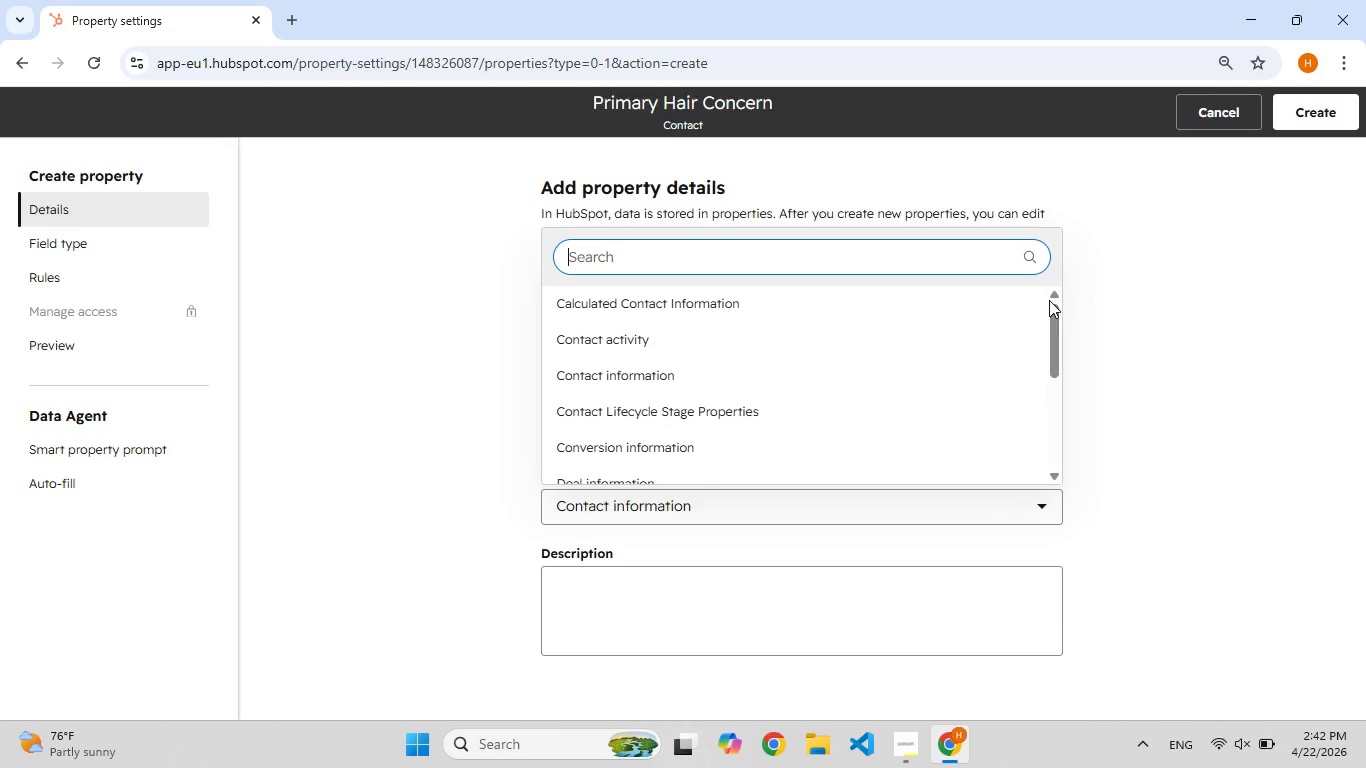 
left_click([101, 250])
 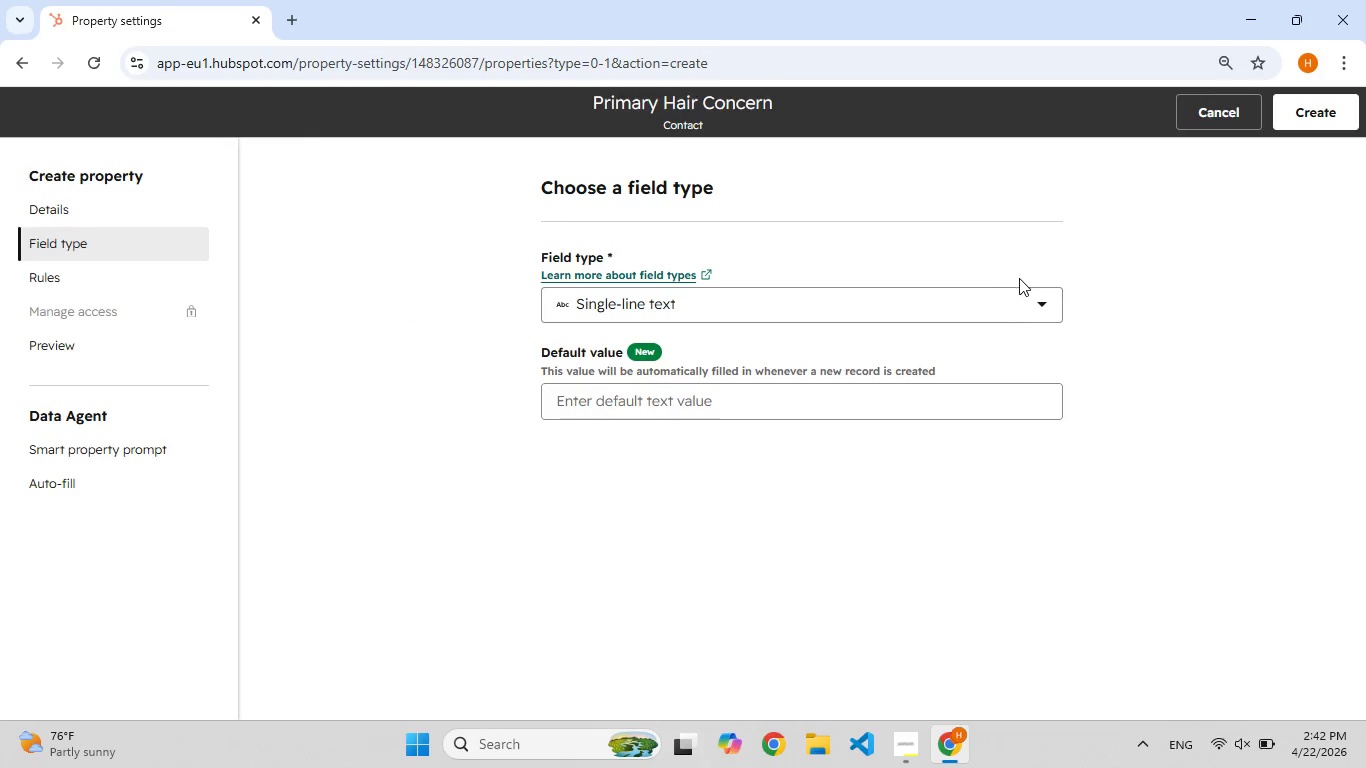 
left_click([1024, 308])
 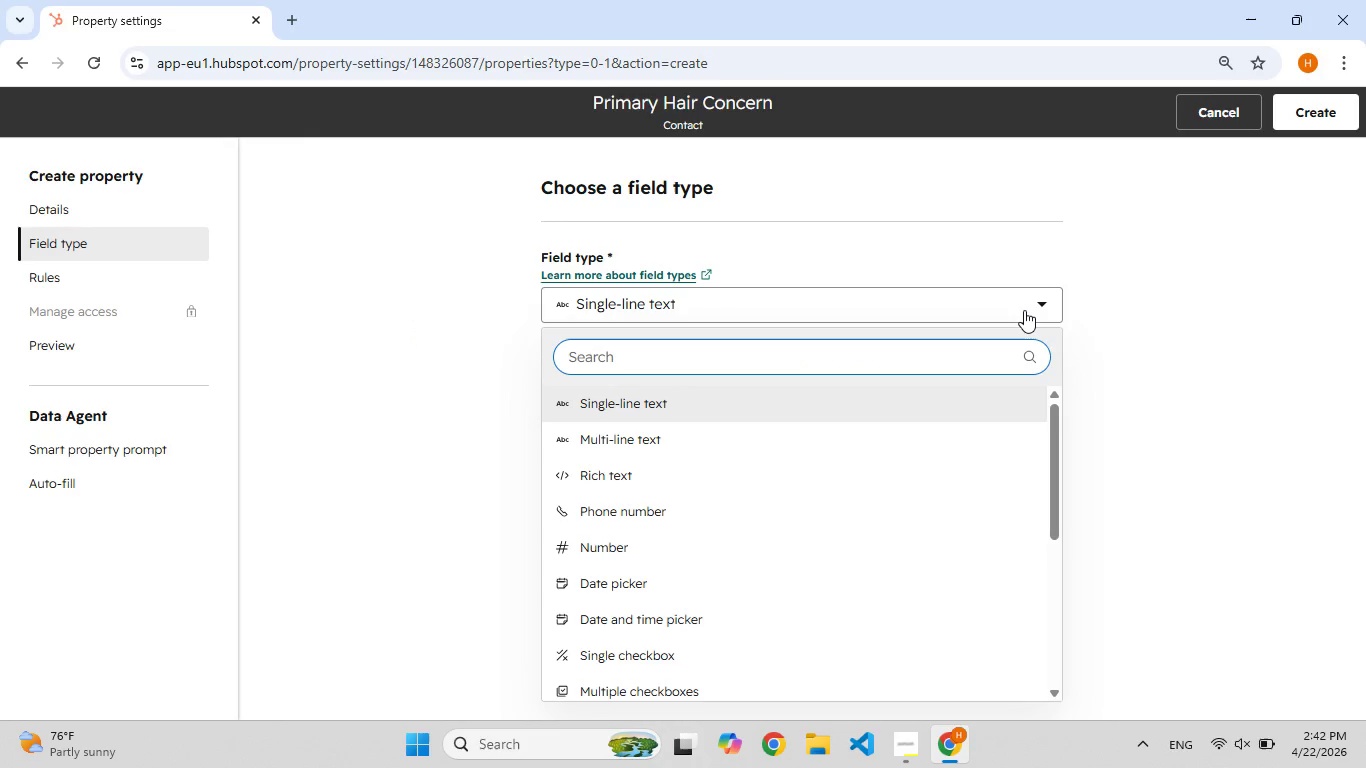 
key(D)
 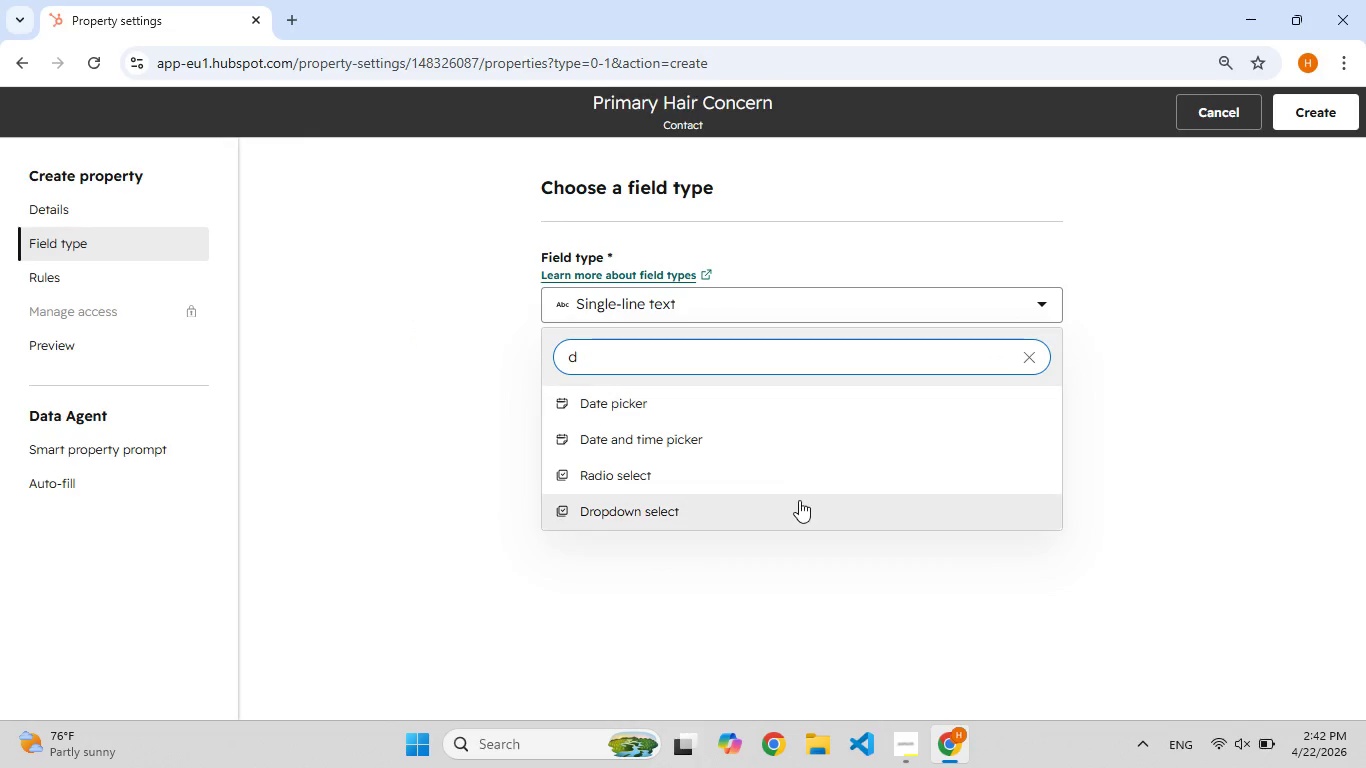 
left_click([767, 504])
 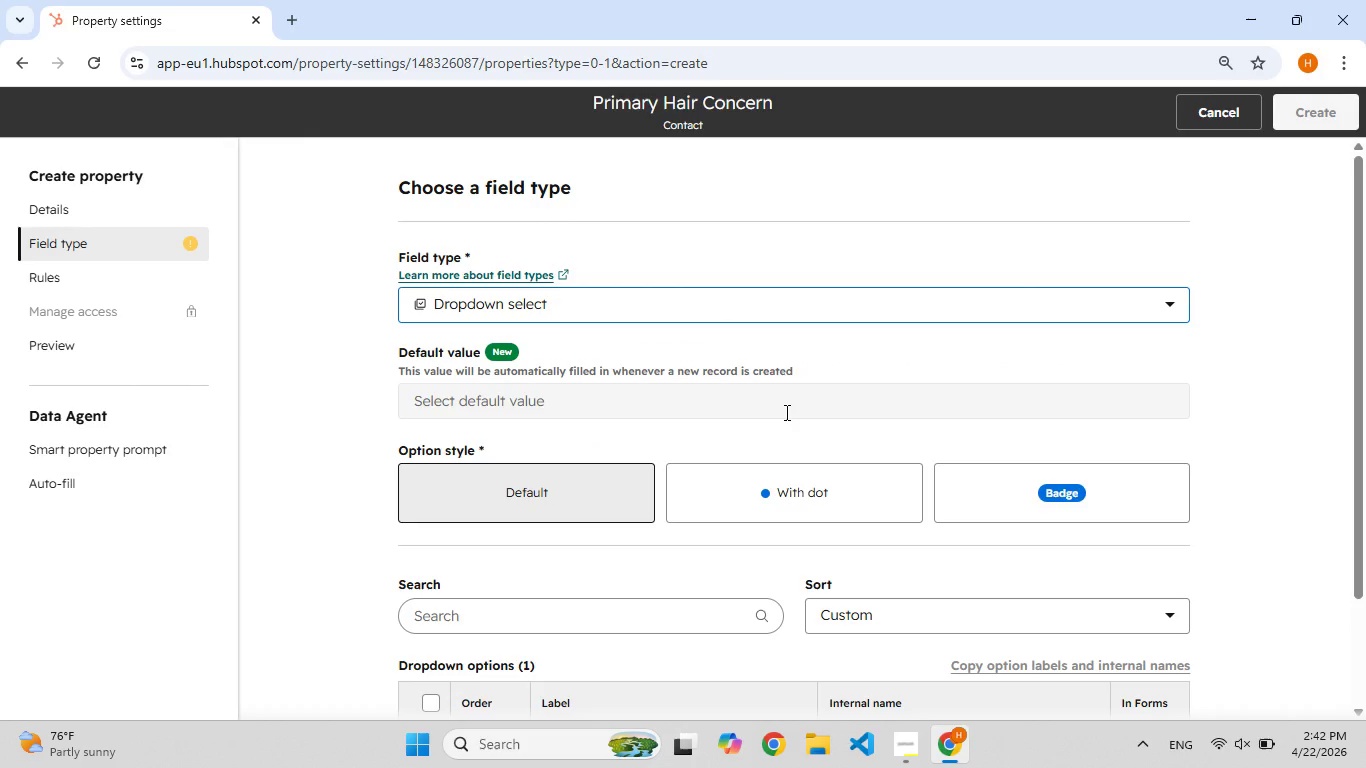 
scroll: coordinate [785, 412], scroll_direction: down, amount: 4.0
 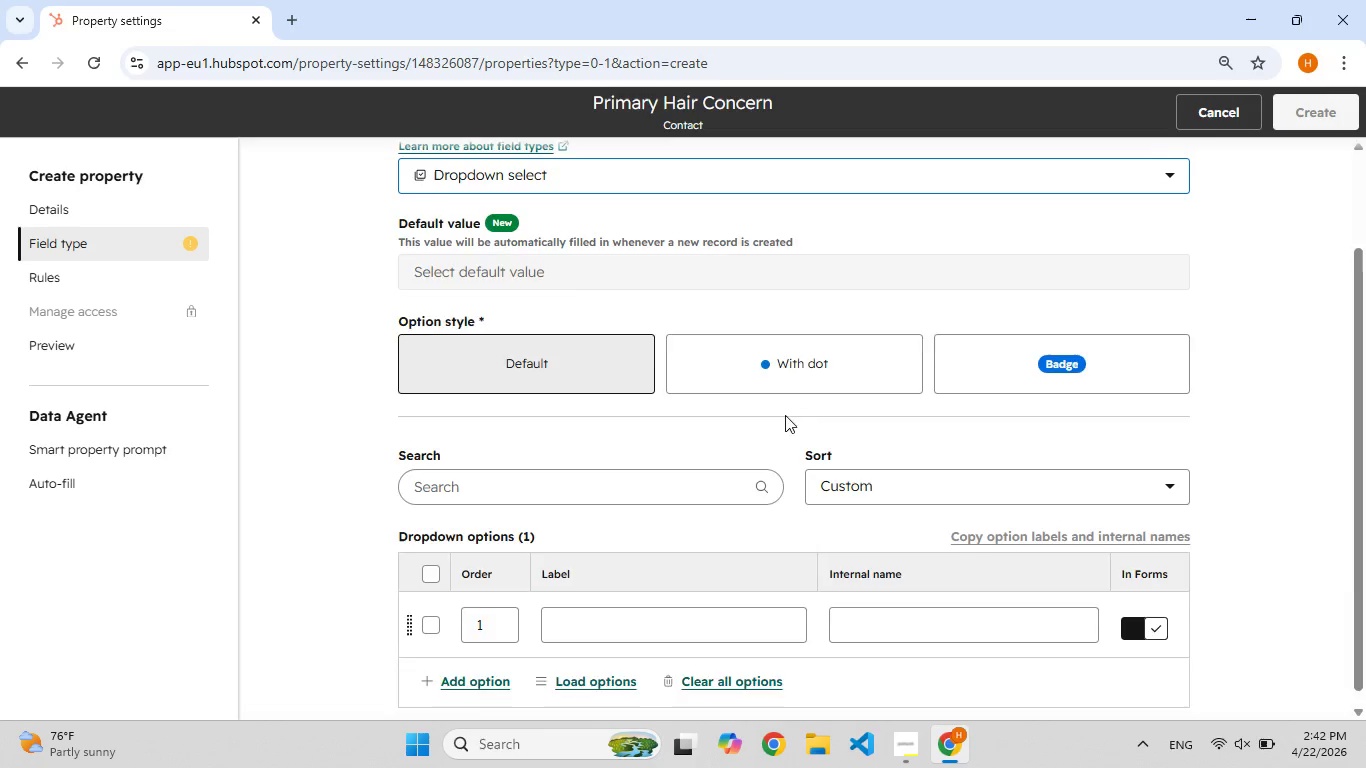 
scroll: coordinate [785, 415], scroll_direction: up, amount: 3.0
 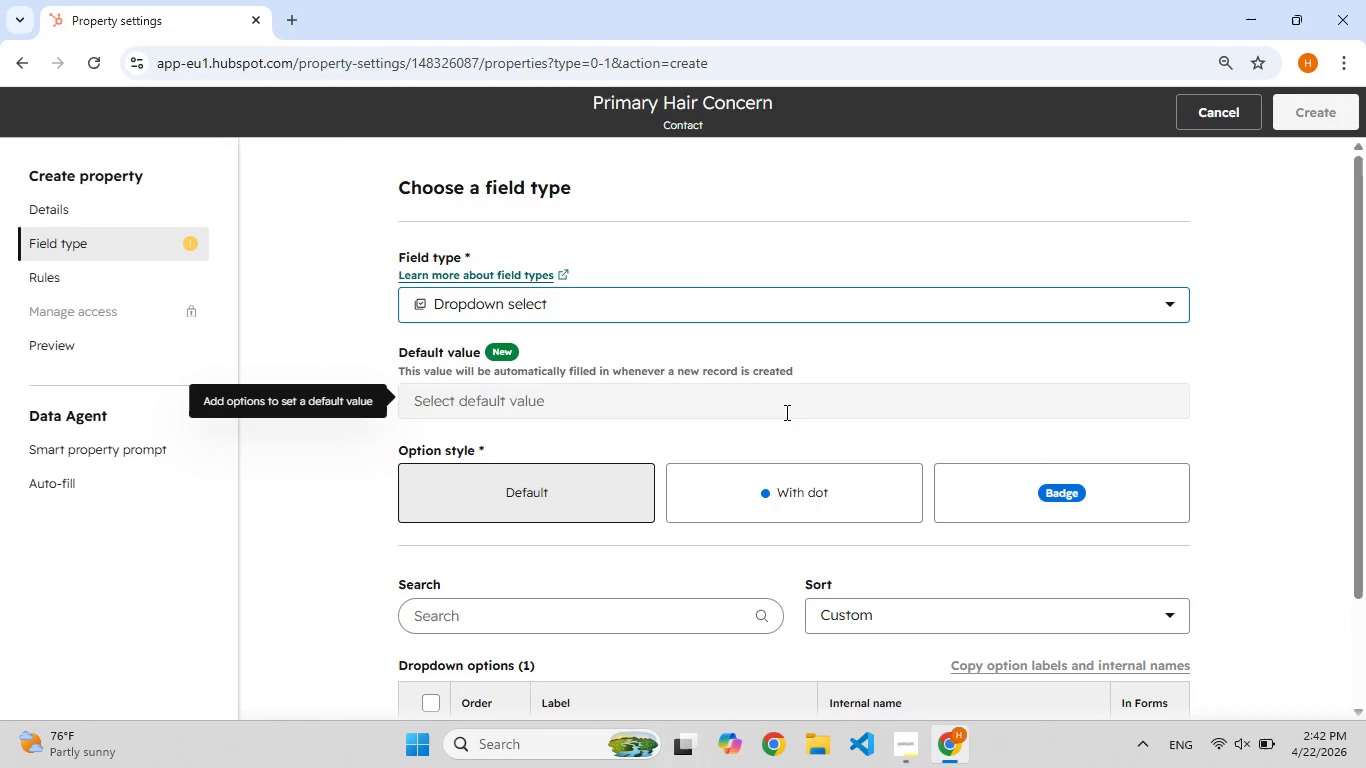 
left_click([785, 410])
 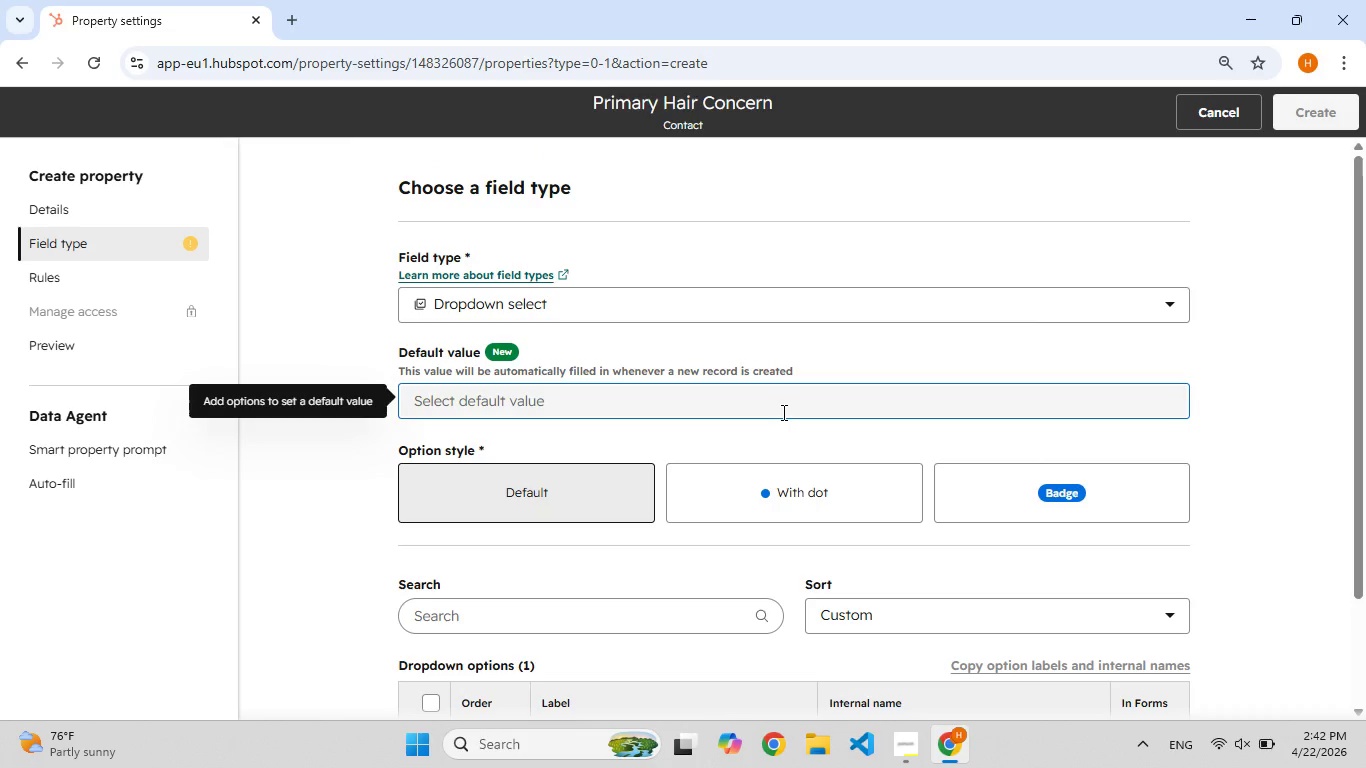 
wait(11.81)
 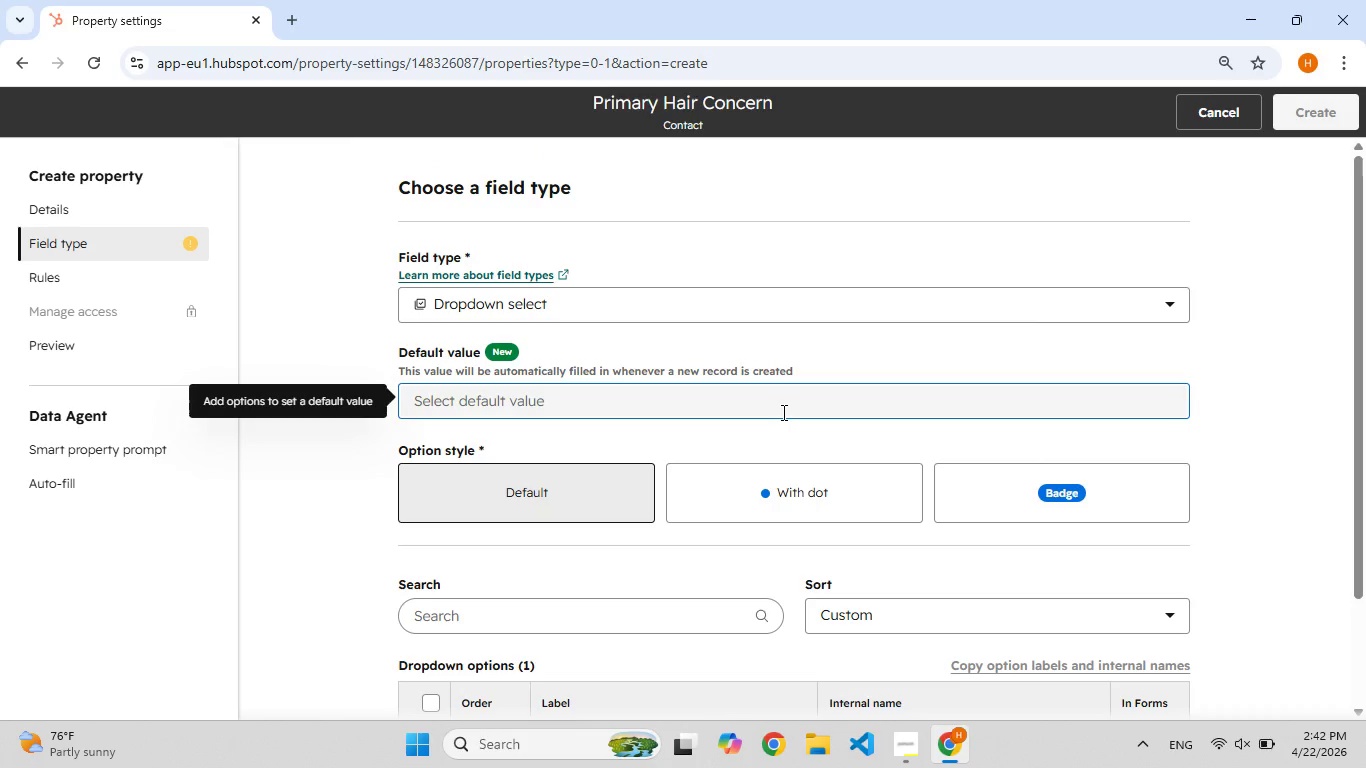 
left_click([650, 411])
 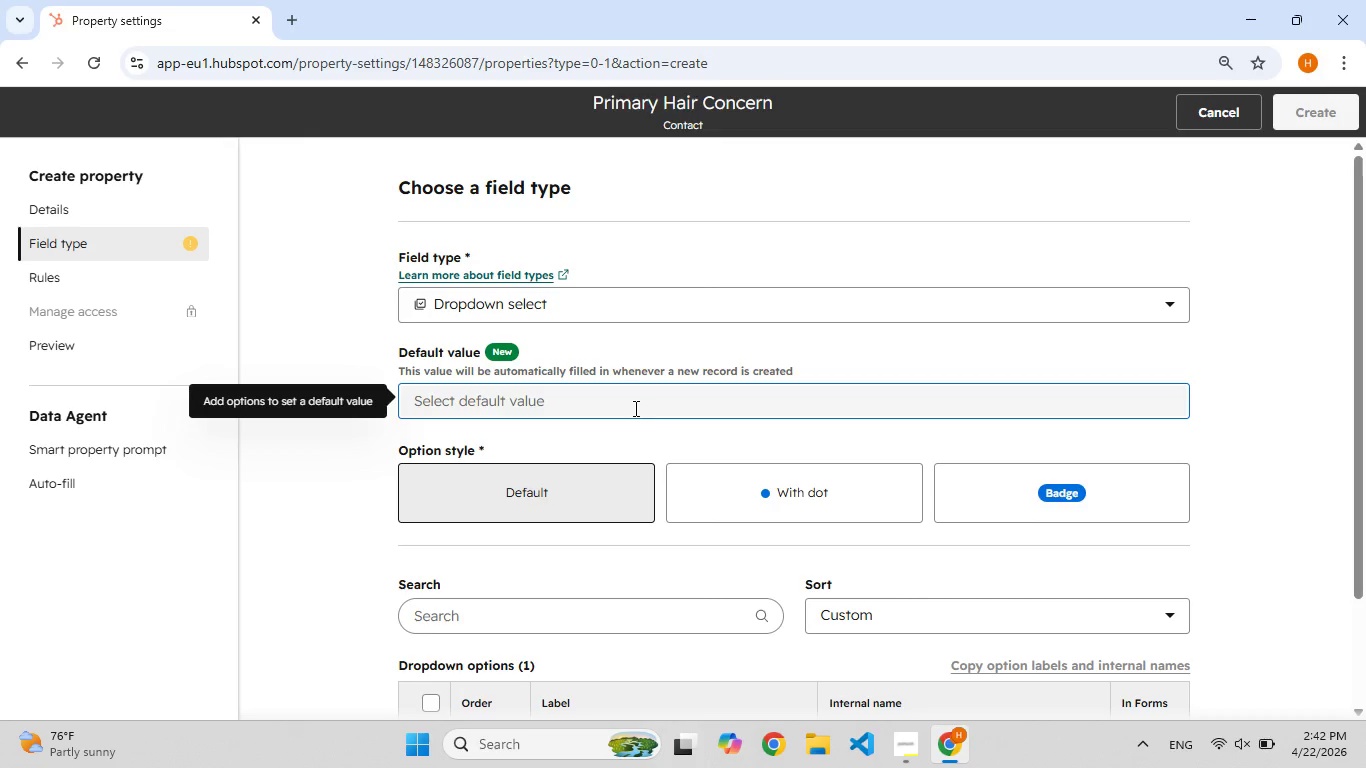 
left_click([634, 408])
 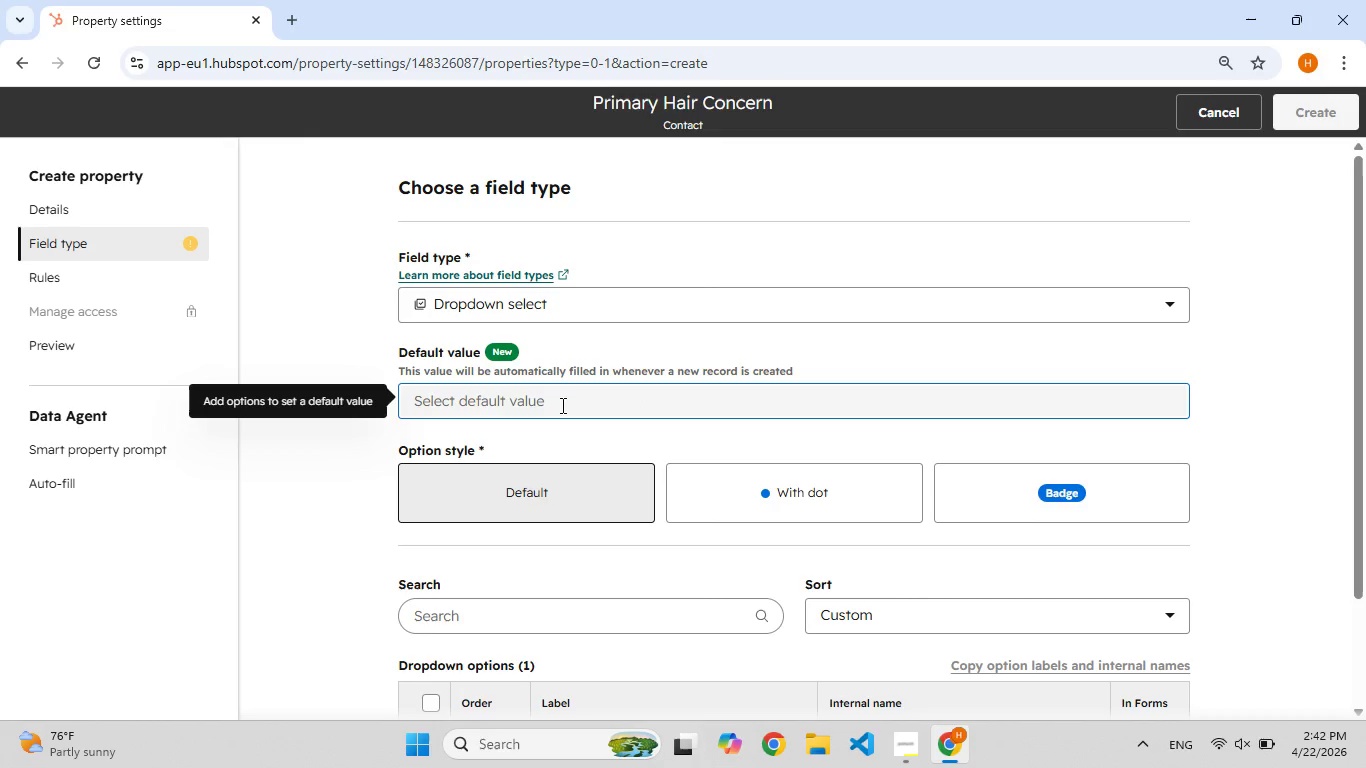 
double_click([548, 405])
 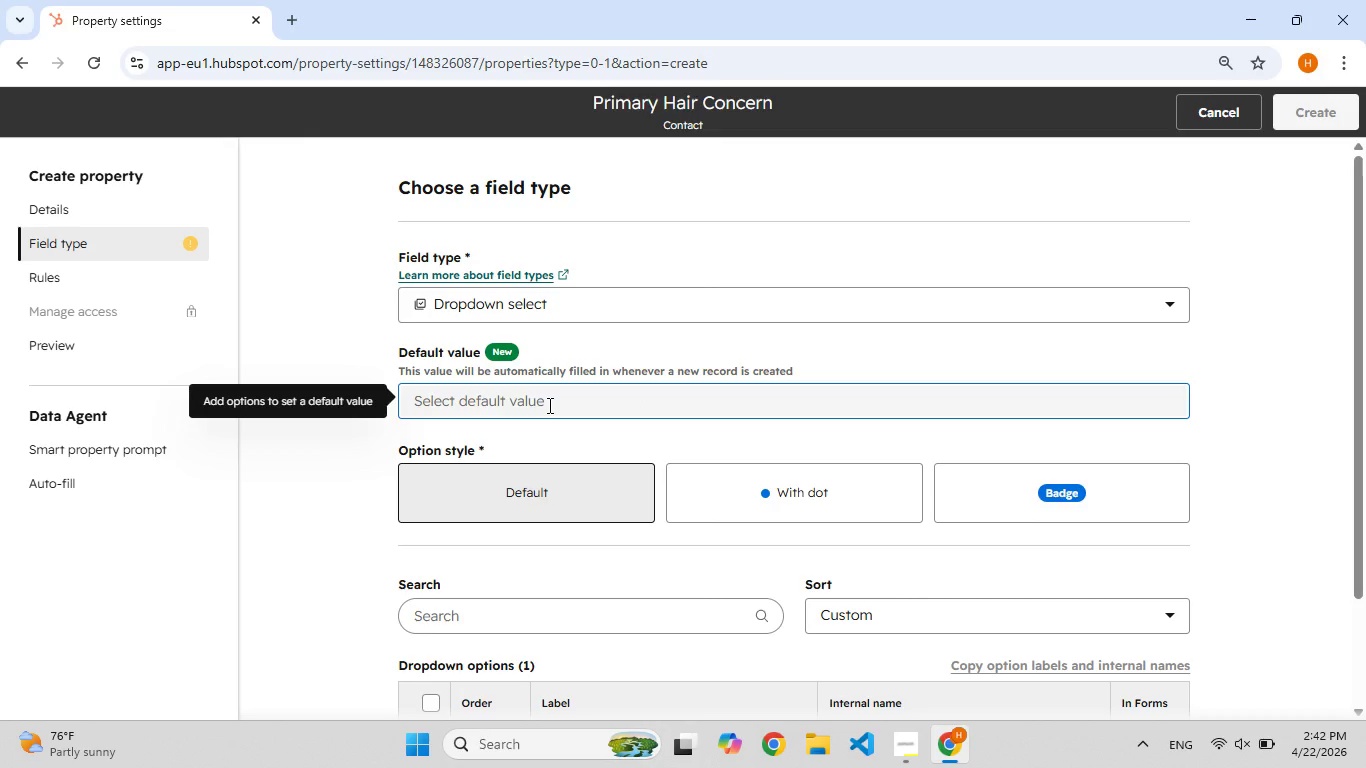 
triple_click([548, 405])
 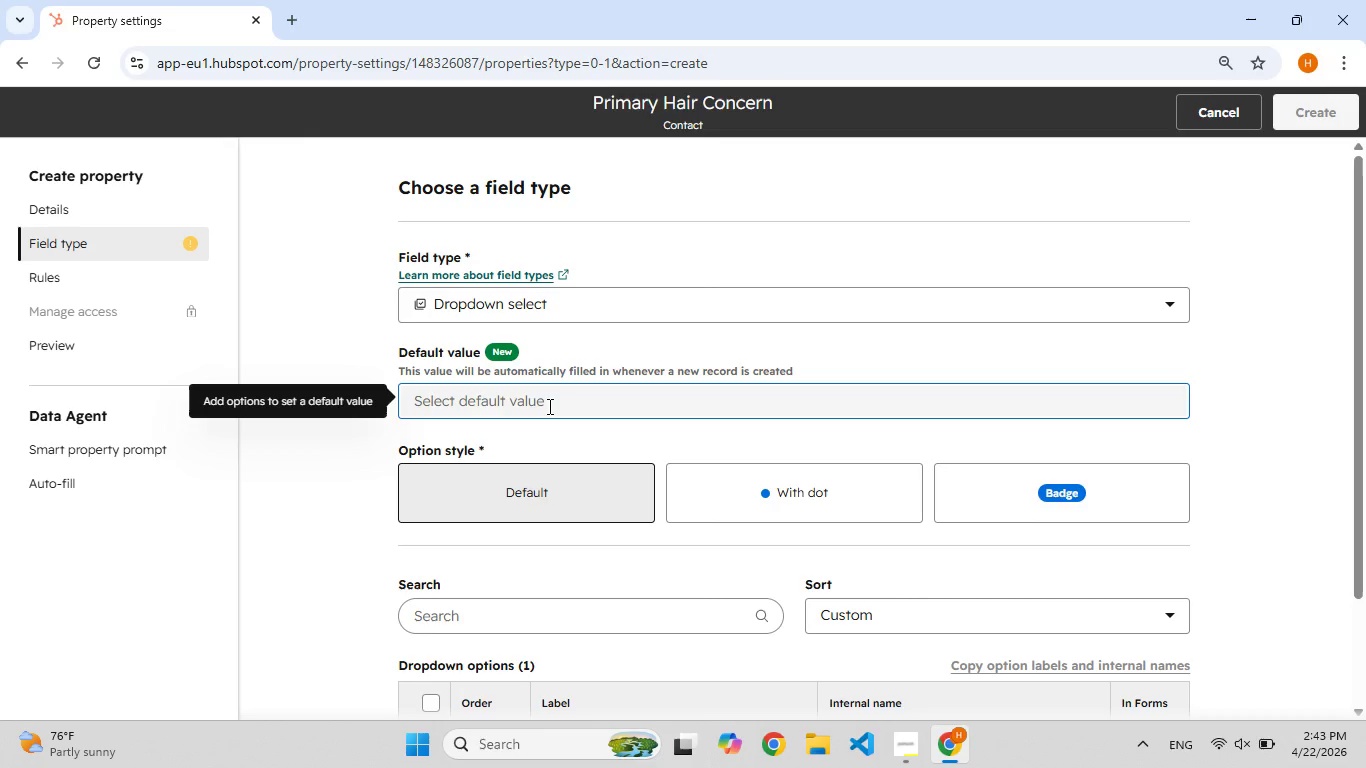 
double_click([548, 406])
 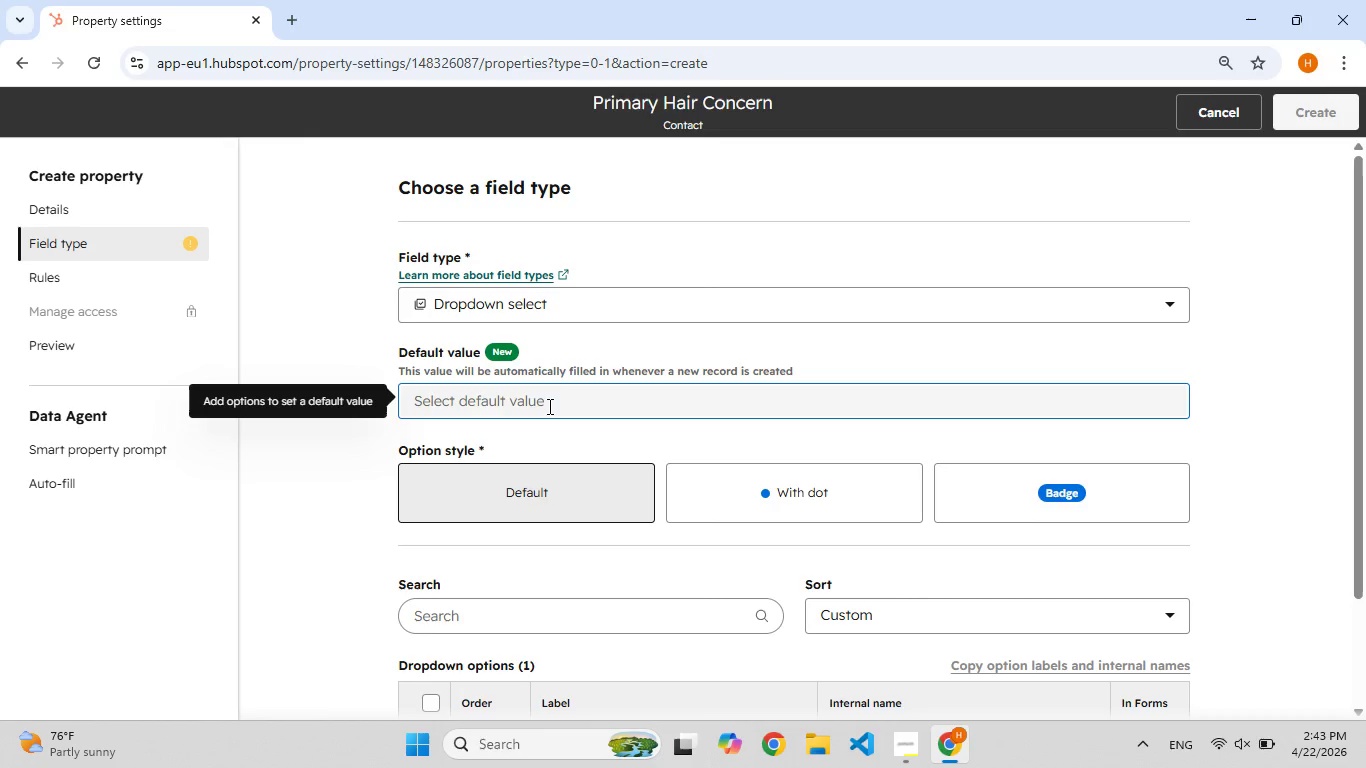 
triple_click([548, 406])
 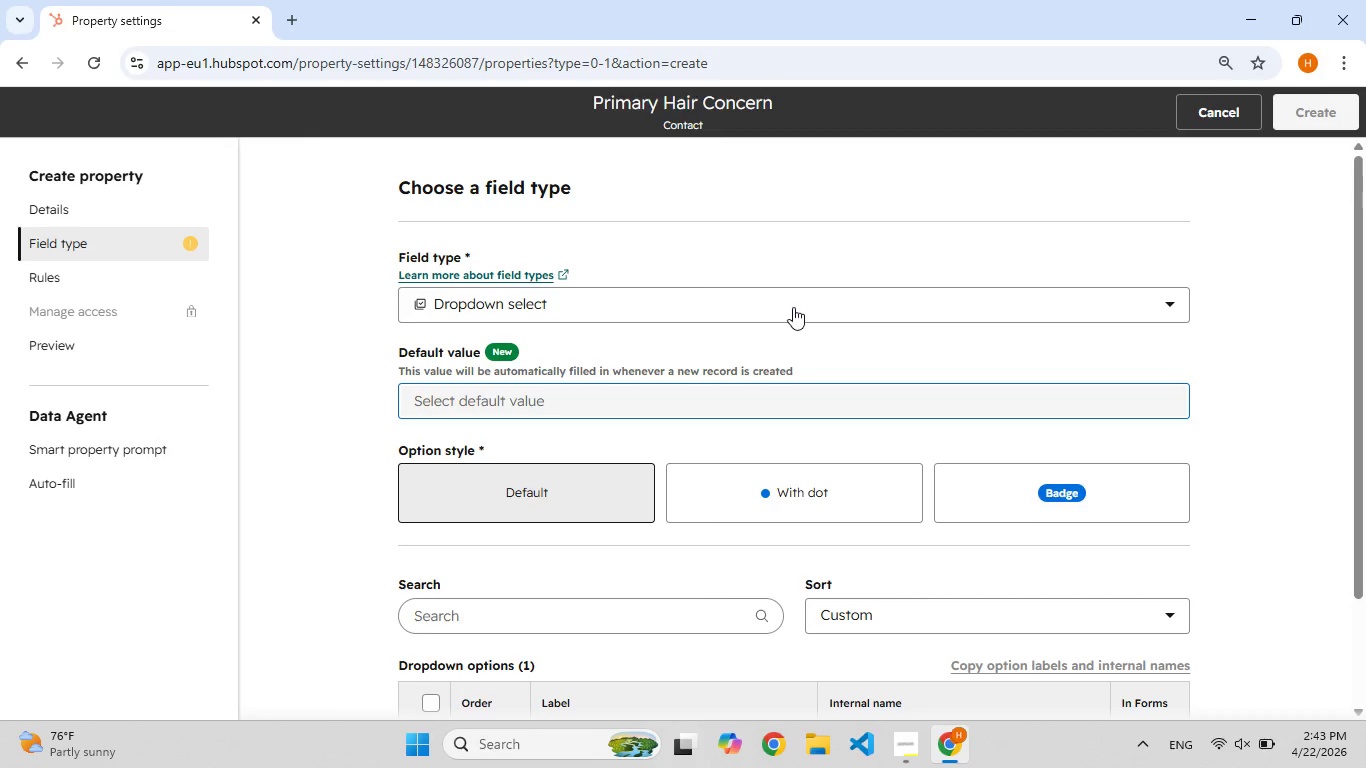 
left_click([793, 307])
 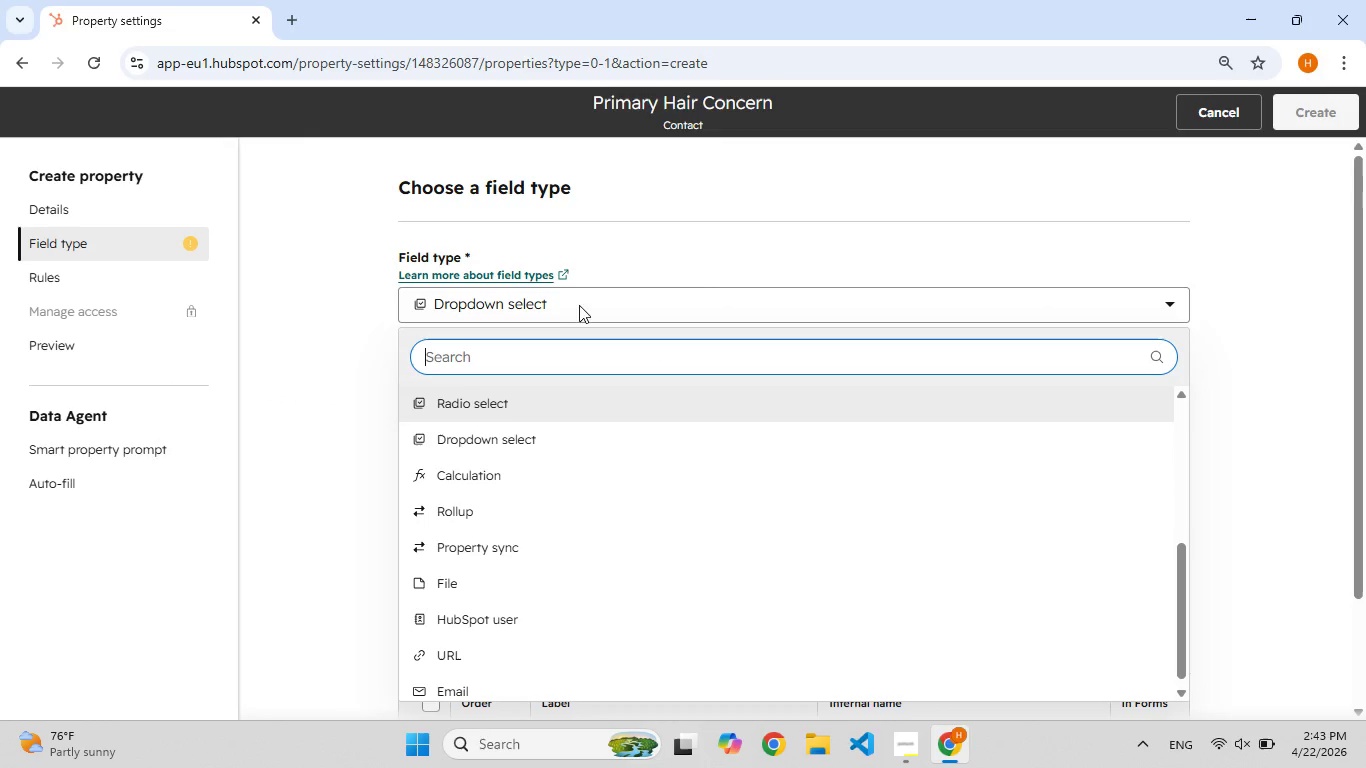 
left_click([647, 278])
 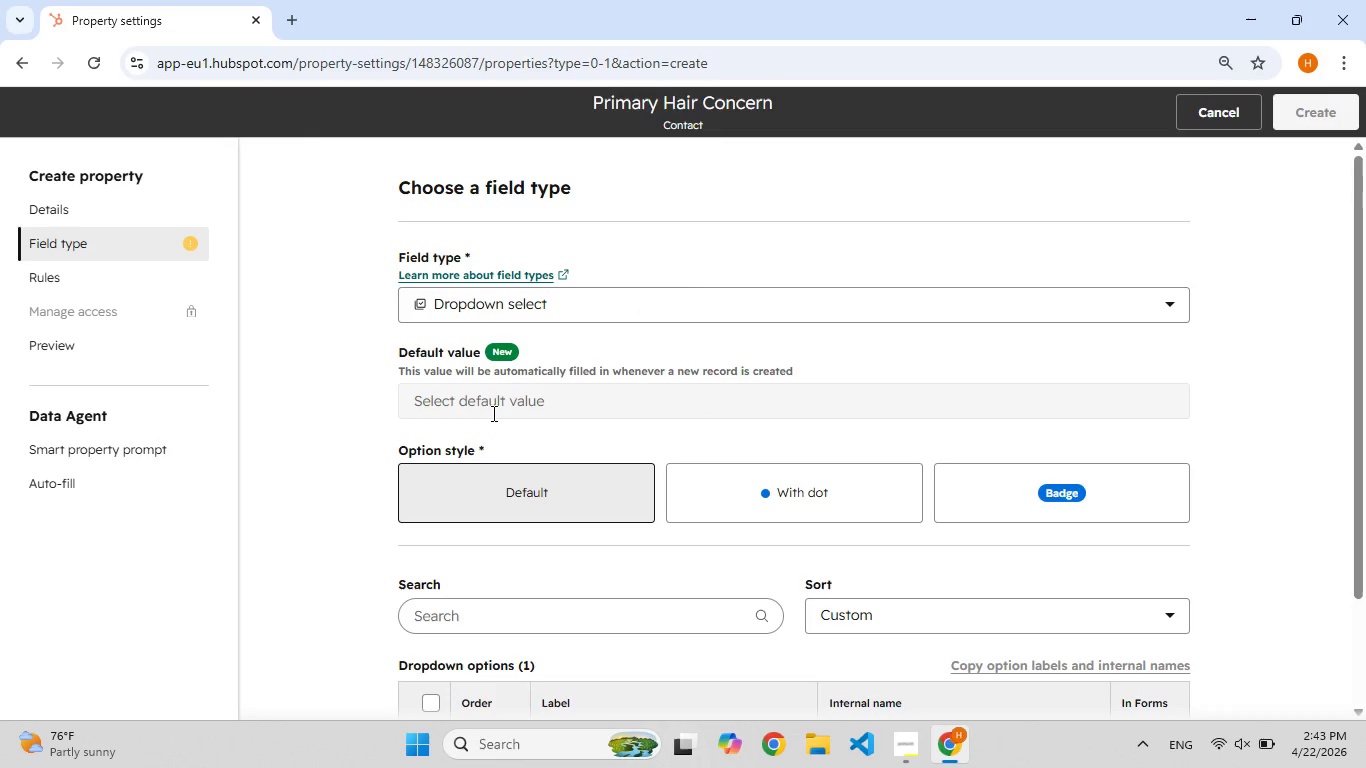 
left_click([492, 412])
 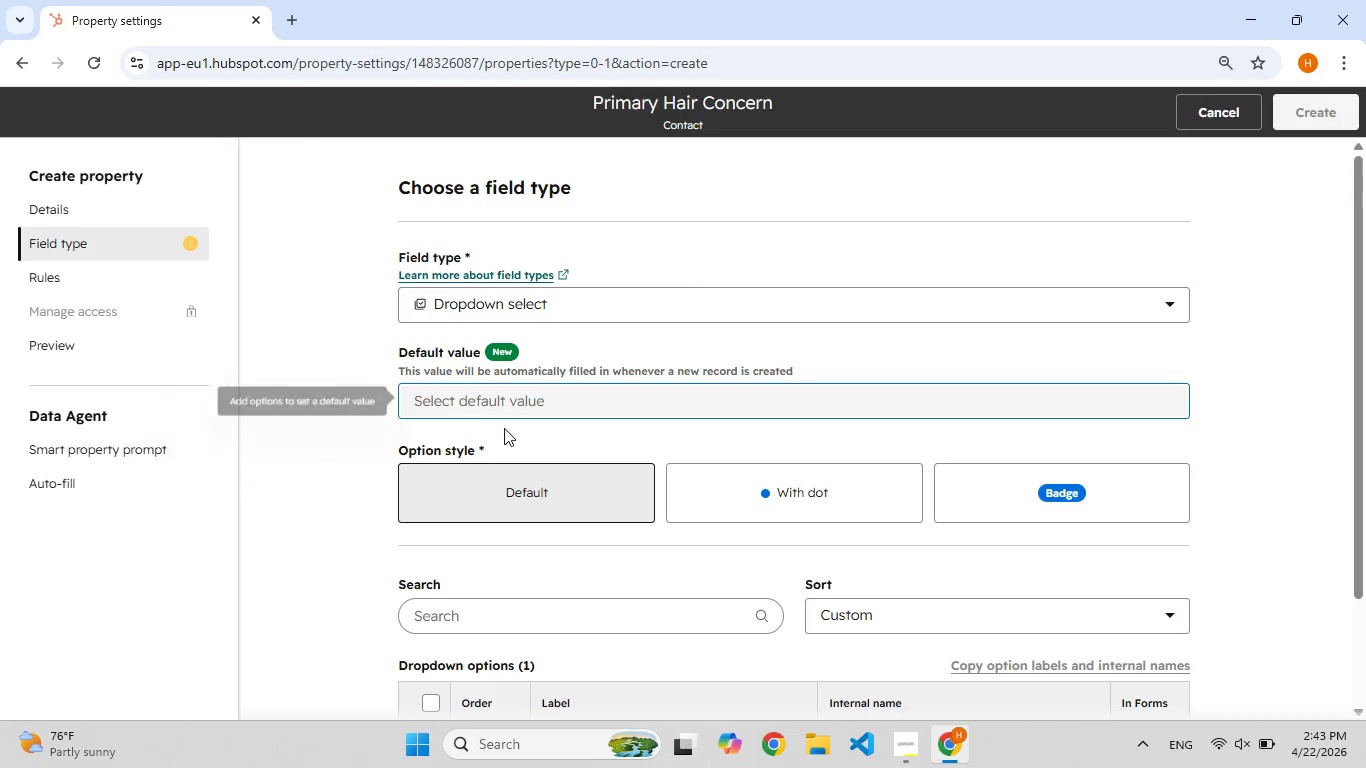 
scroll: coordinate [544, 509], scroll_direction: down, amount: 2.0
 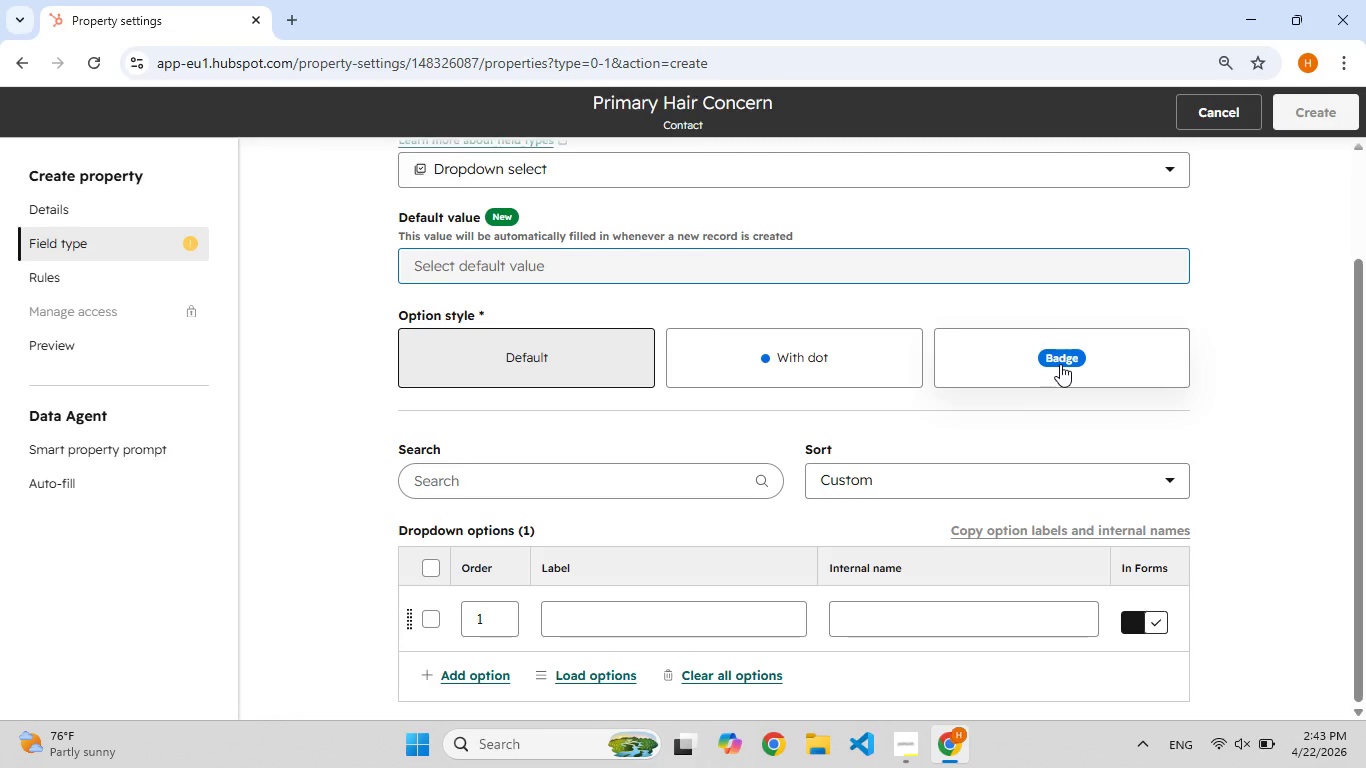 
wait(17.4)
 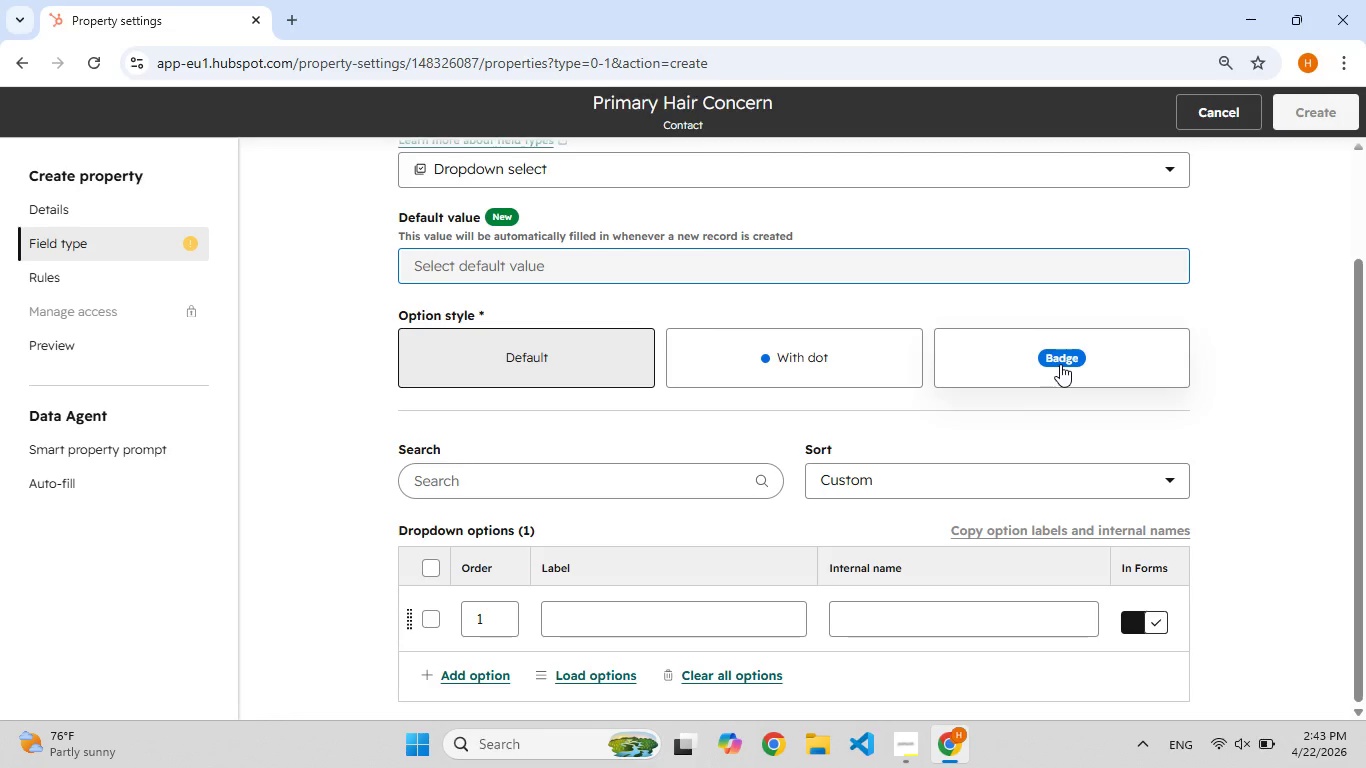 
left_click([735, 360])
 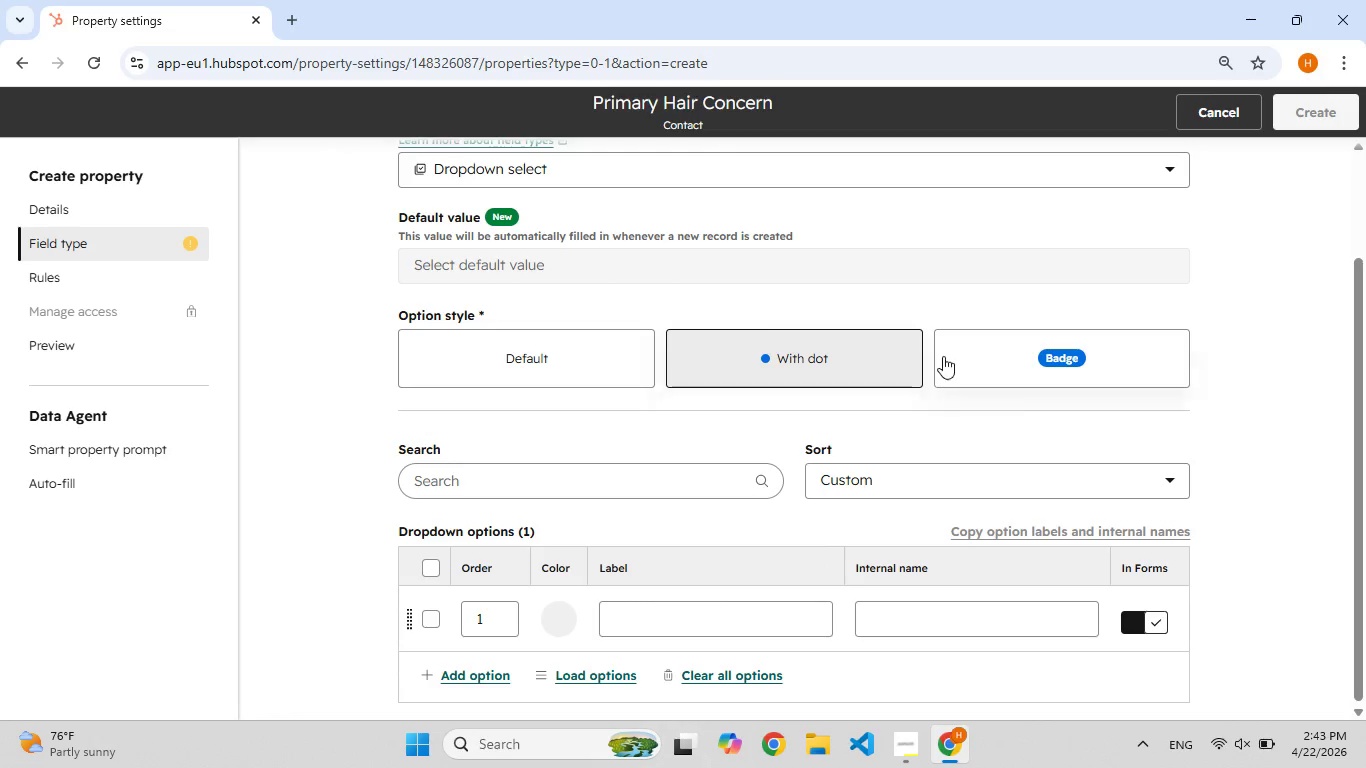 
left_click([980, 346])
 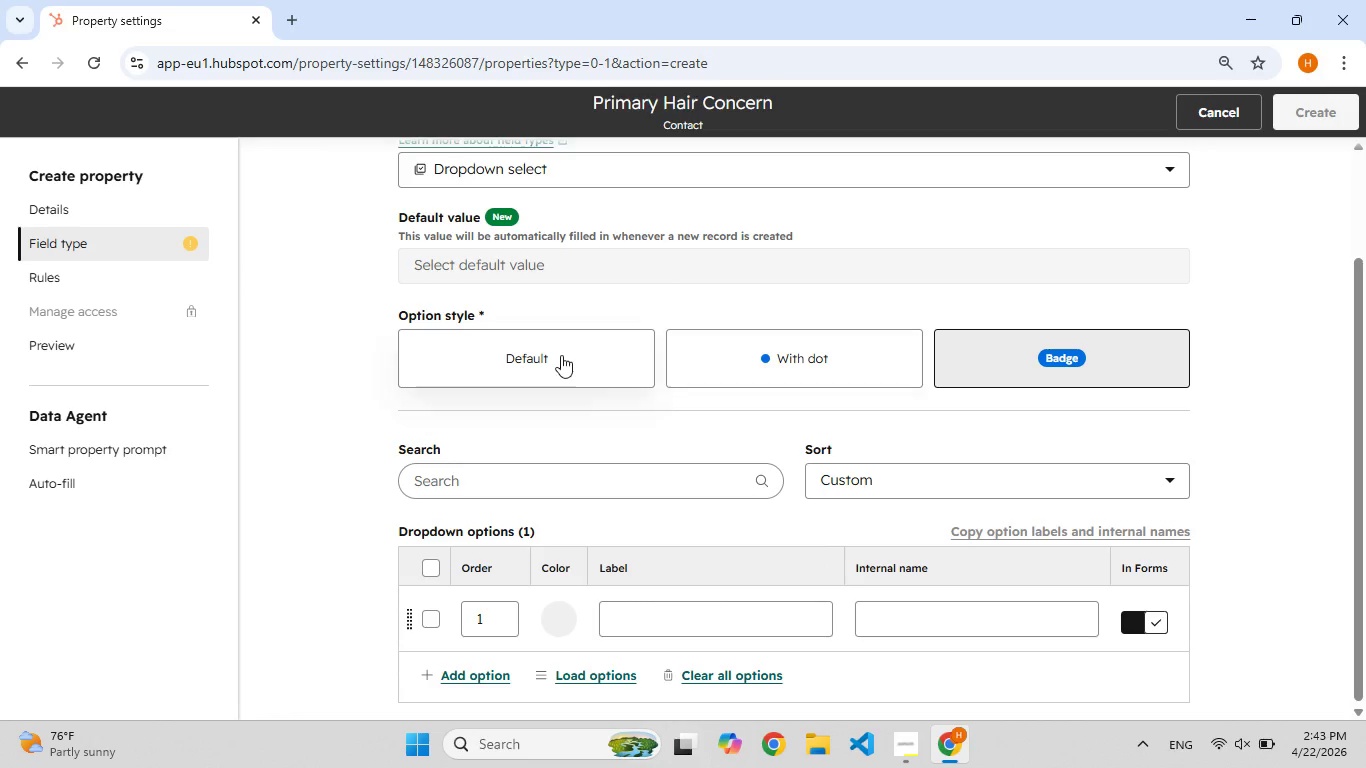 
left_click([561, 355])
 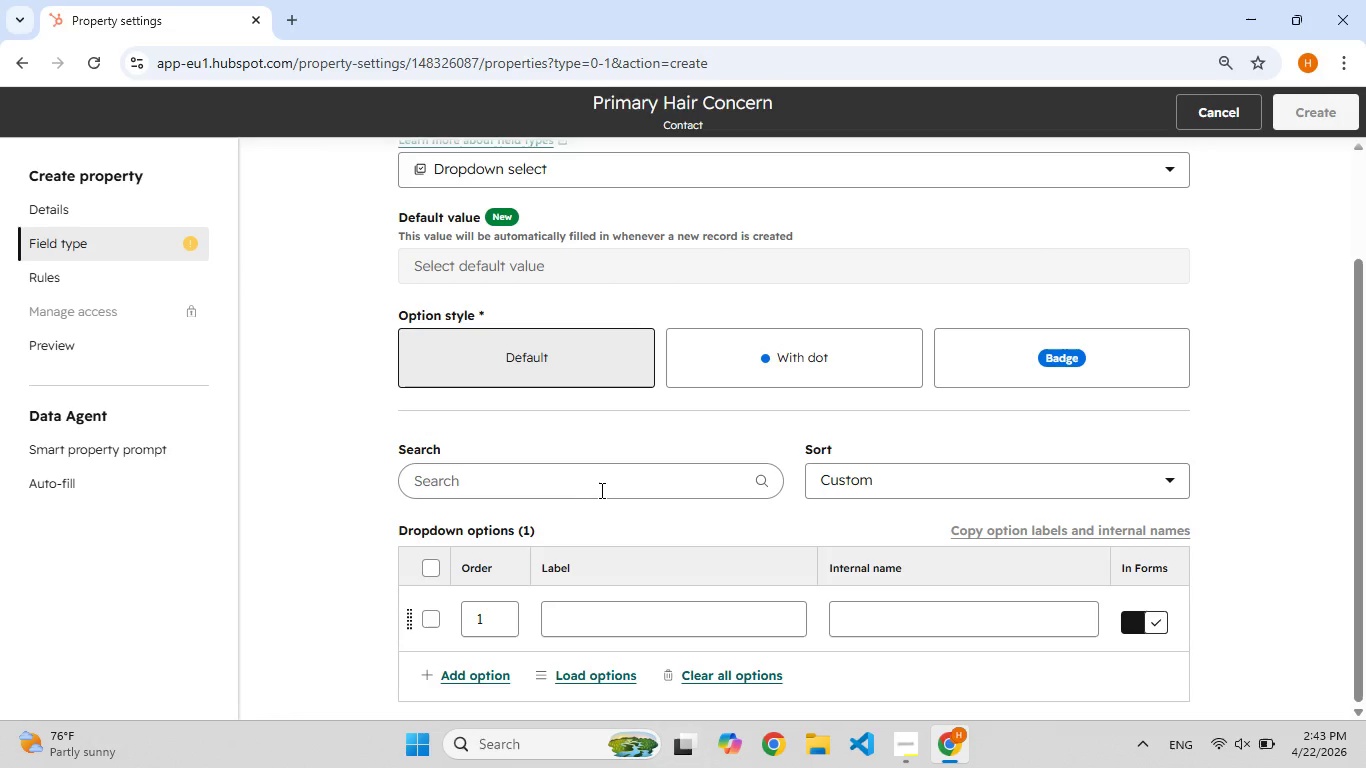 
left_click([600, 490])
 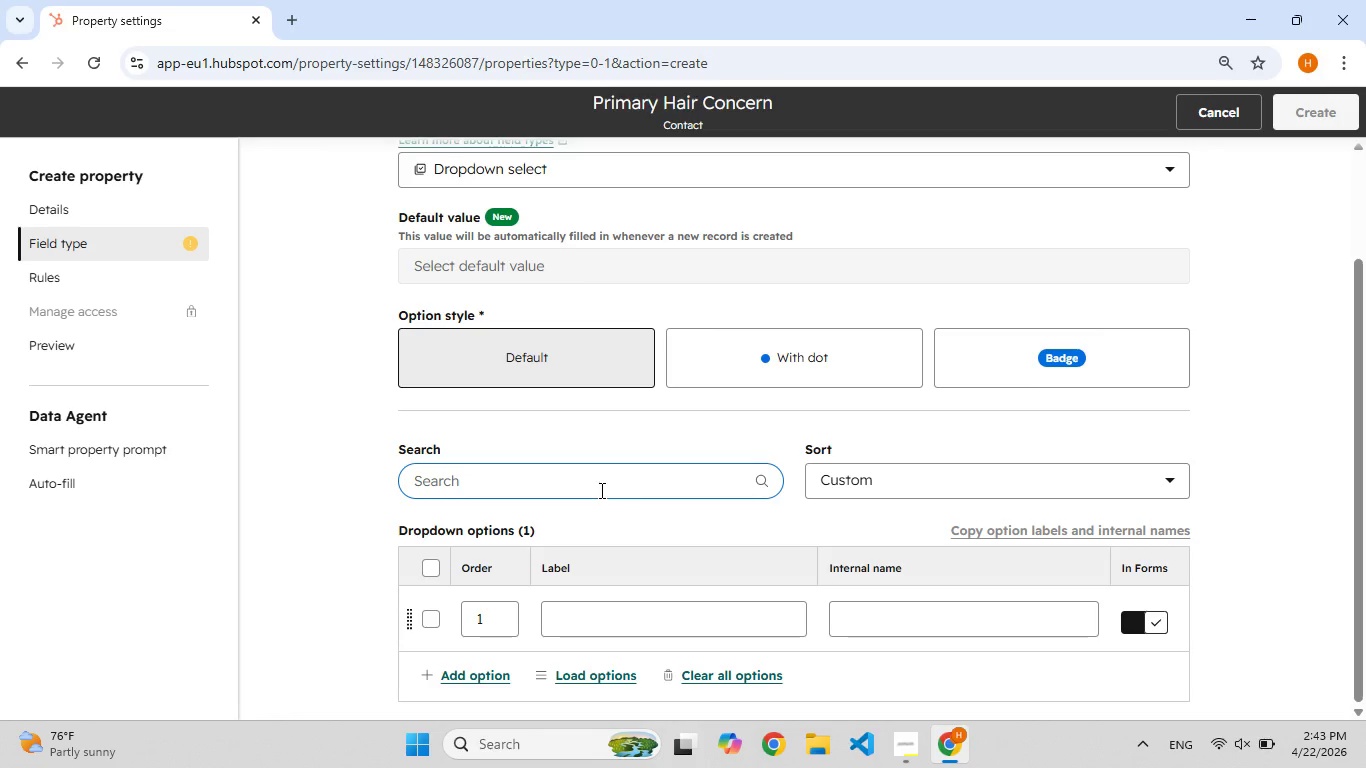 
scroll: coordinate [600, 490], scroll_direction: down, amount: 4.0
 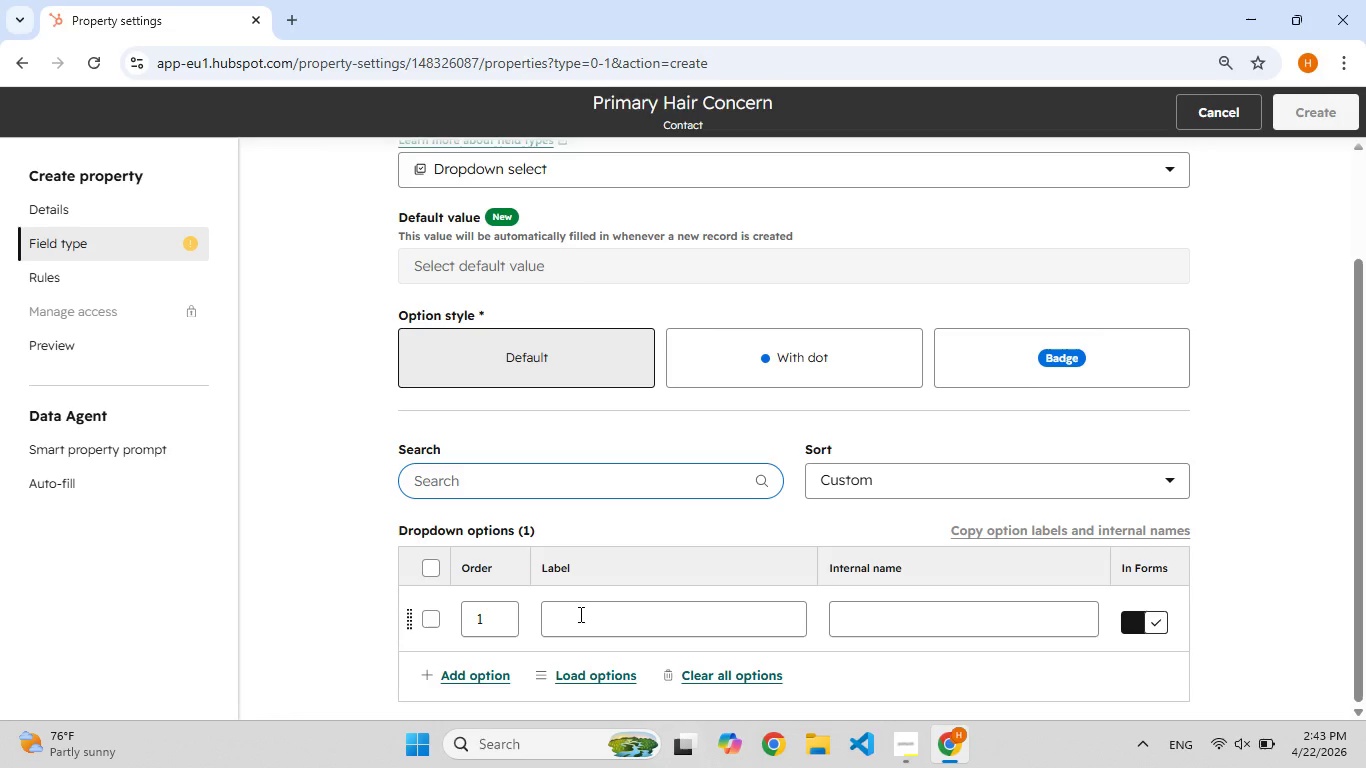 
left_click([579, 614])
 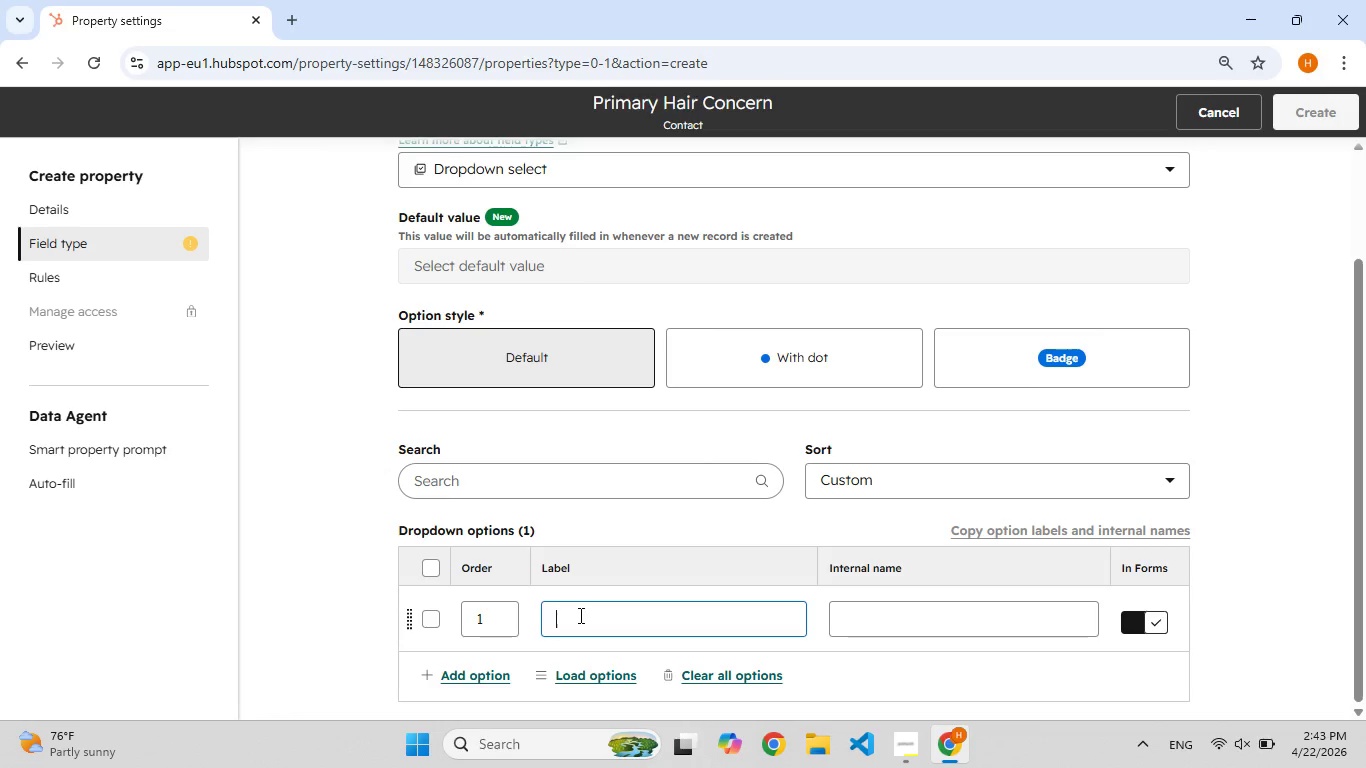 
wait(5.56)
 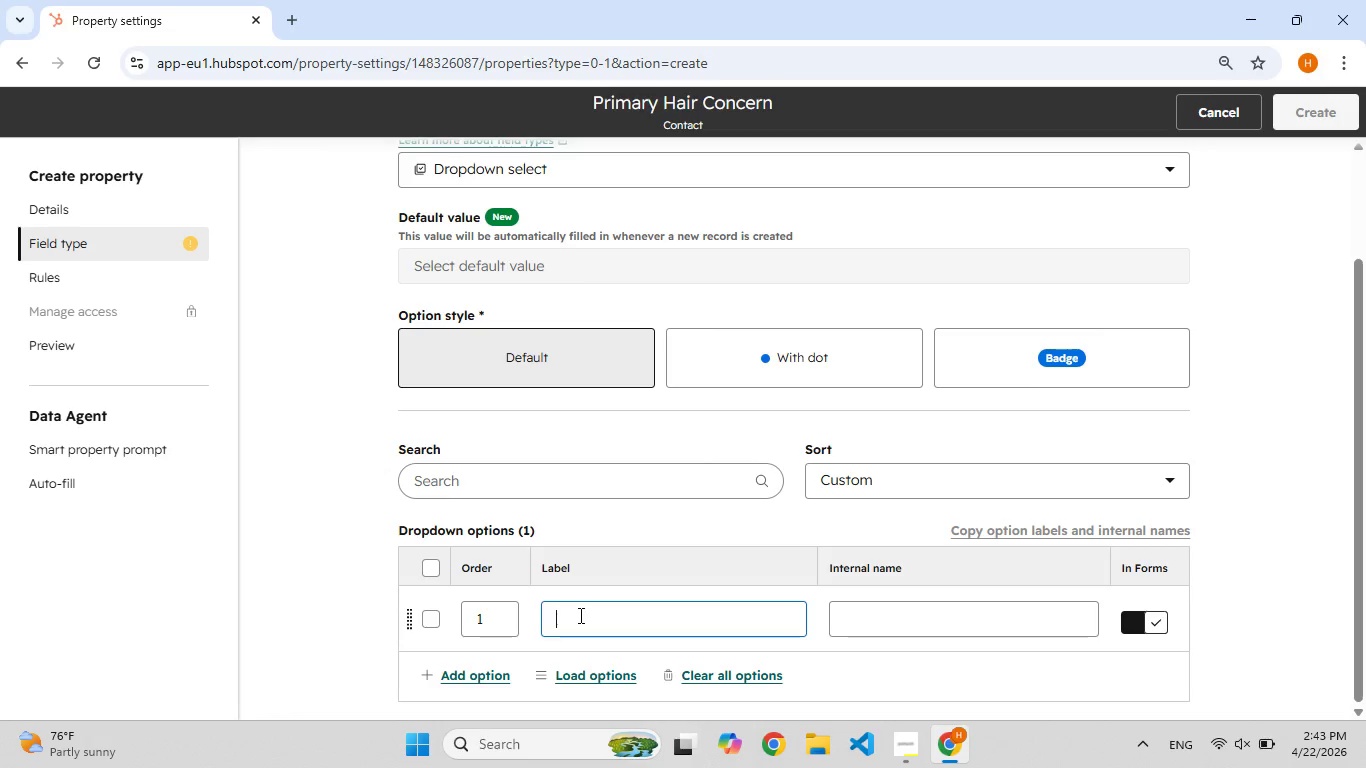 
type(scalp buildi)
key(Backspace)
type([F9]up)
 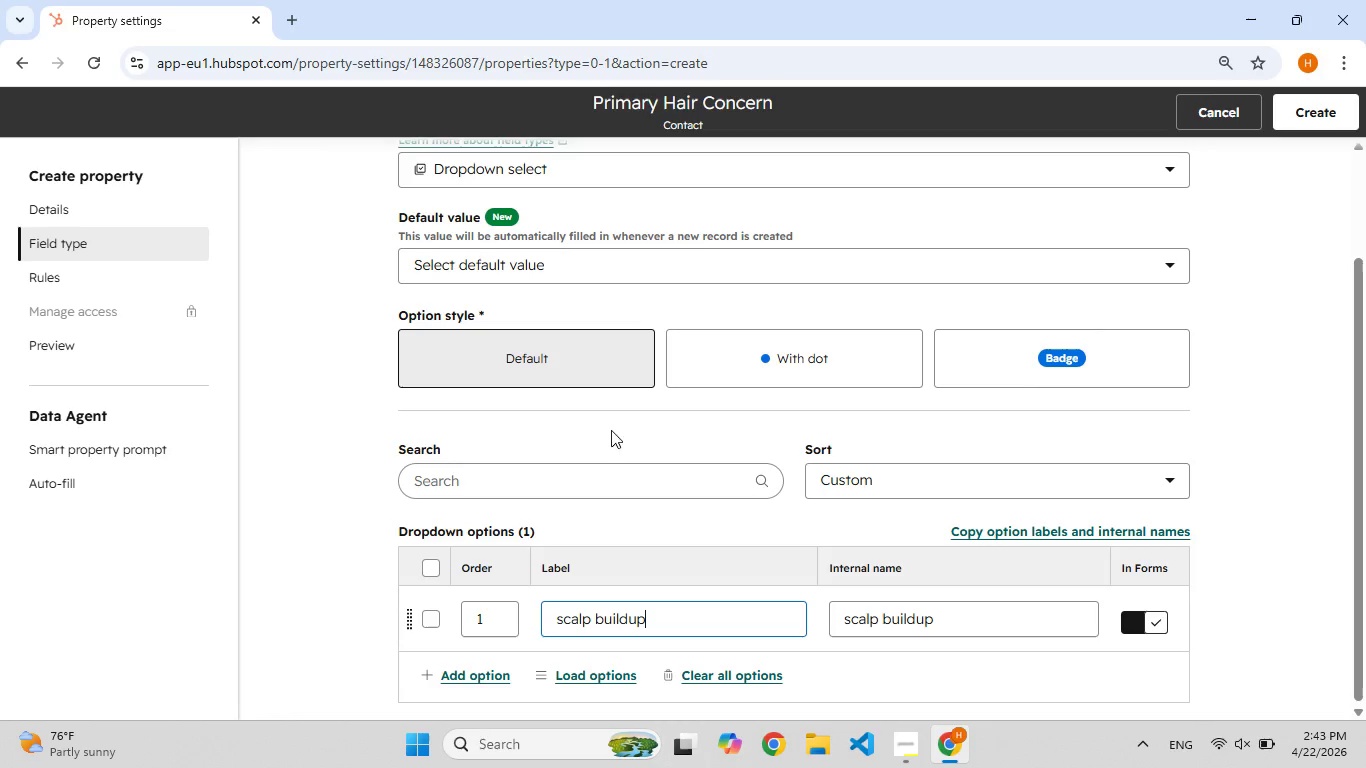 
scroll: coordinate [642, 515], scroll_direction: down, amount: 6.0
 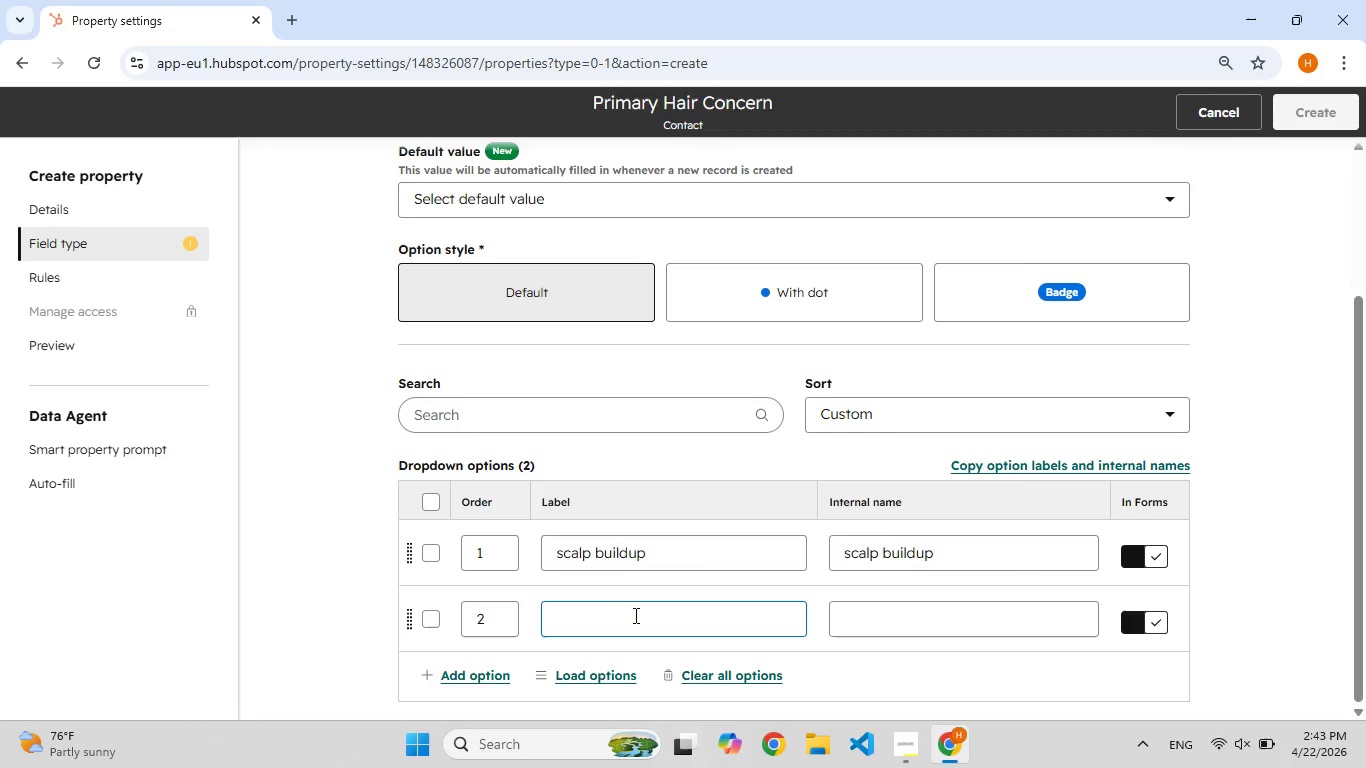 
left_click([634, 615])
 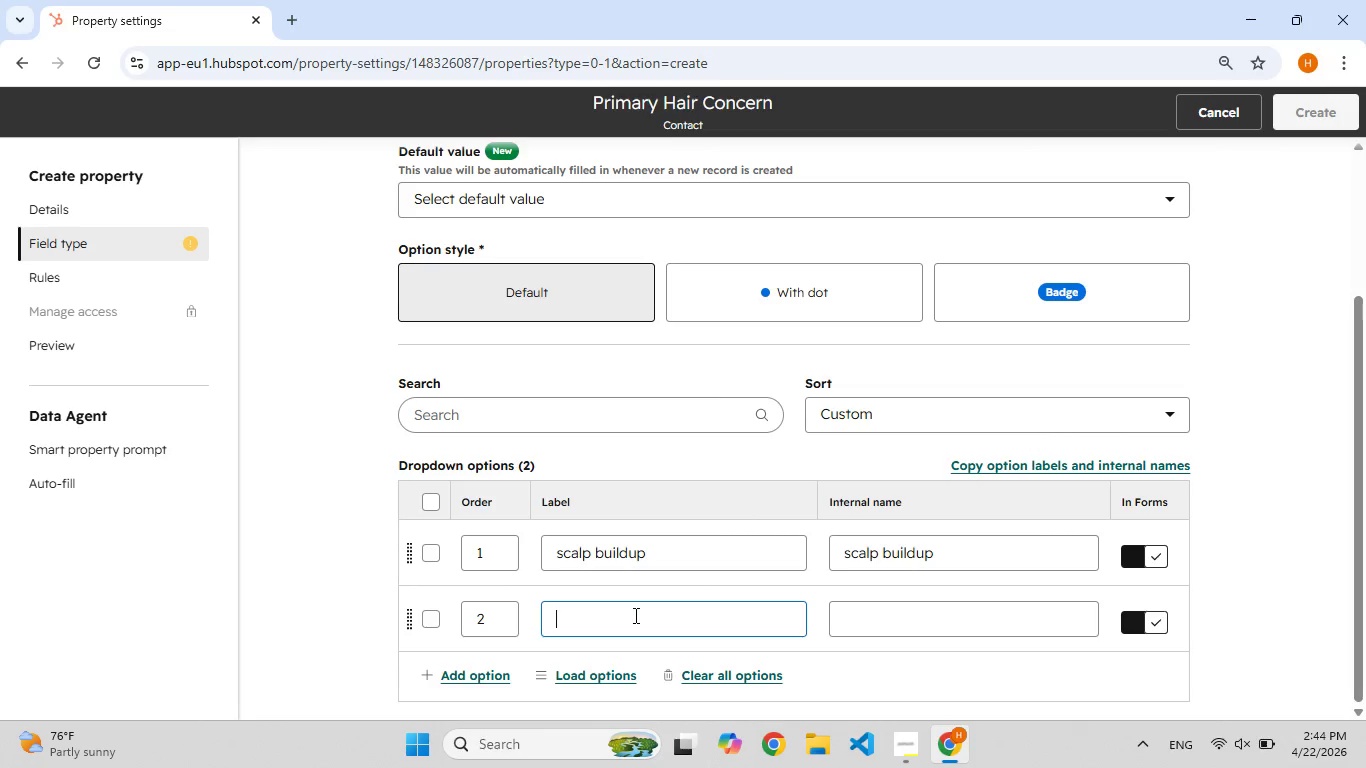 
type(split r)
key(Backspace)
type([F9]ends)
 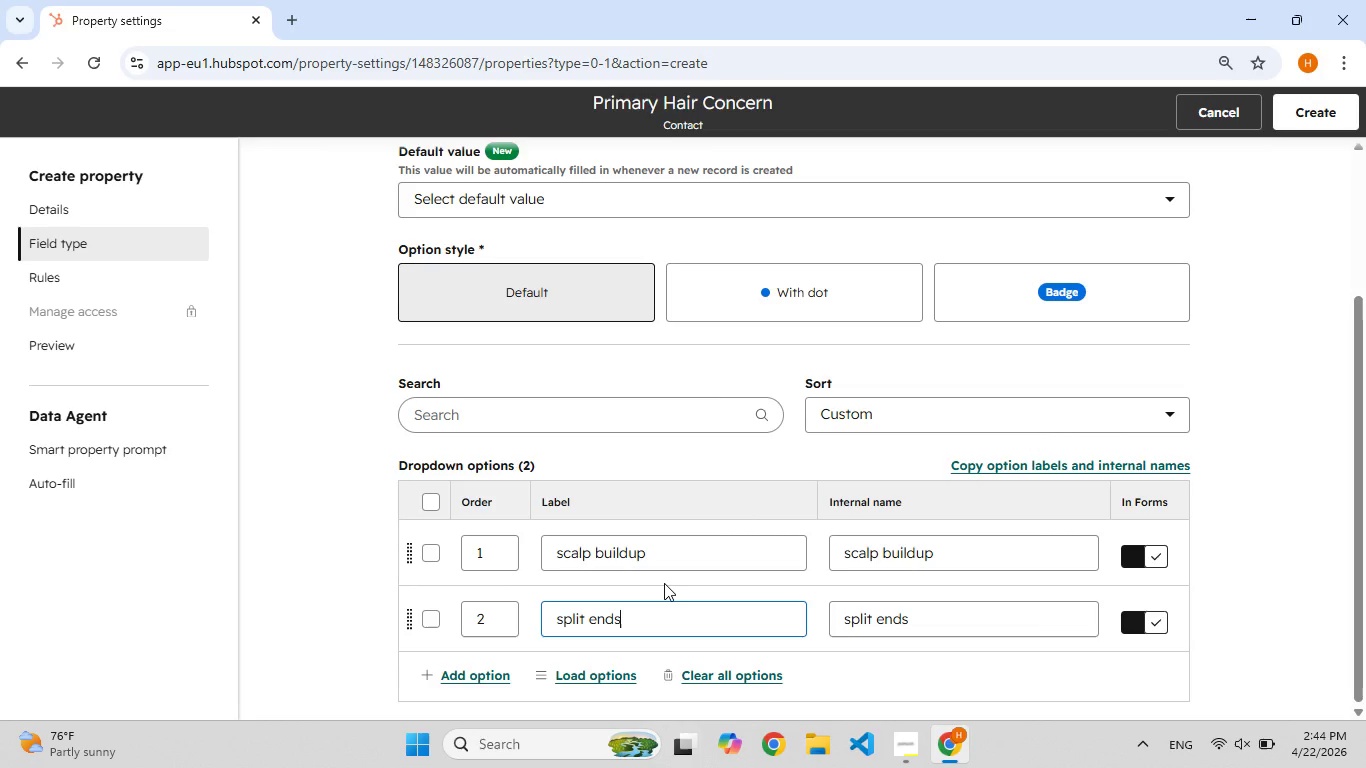 
scroll: coordinate [665, 583], scroll_direction: down, amount: 2.0
 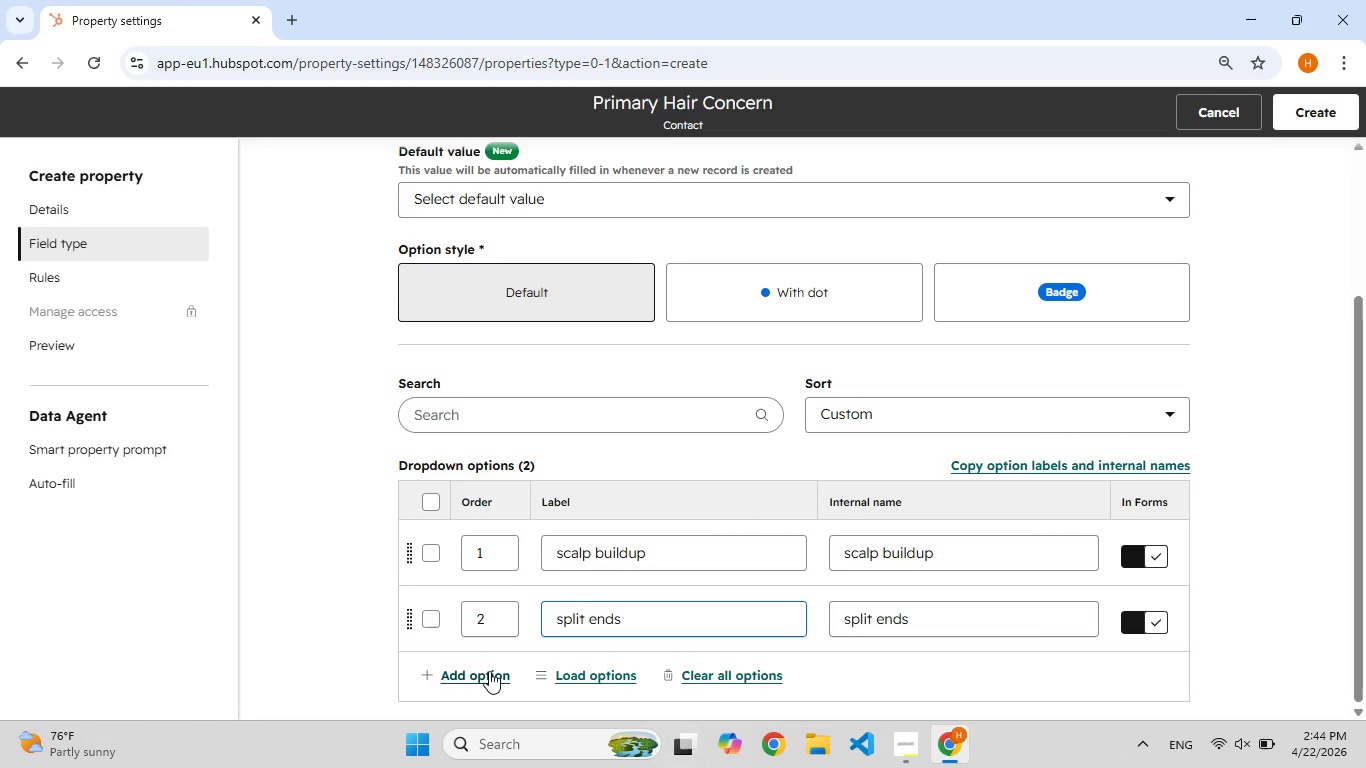 
left_click([489, 671])
 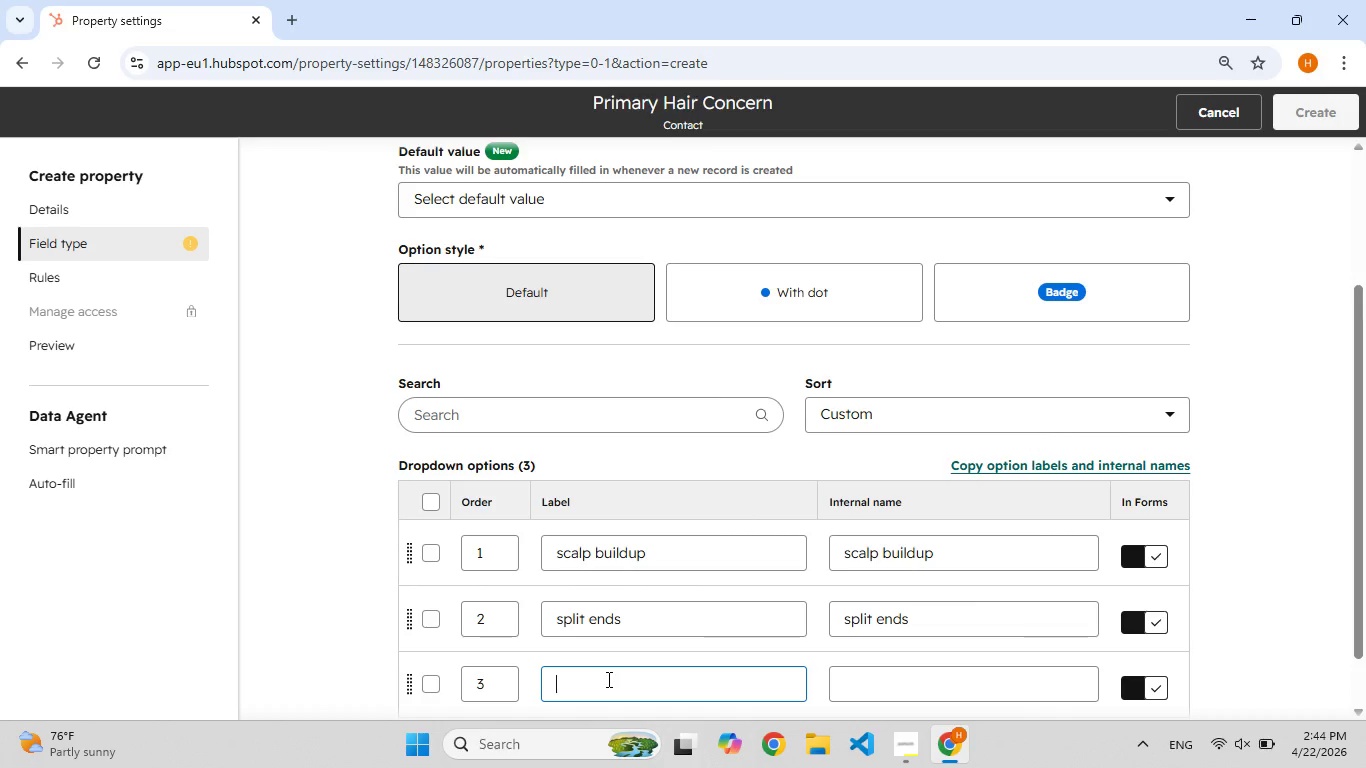 
type(Dry bri)
 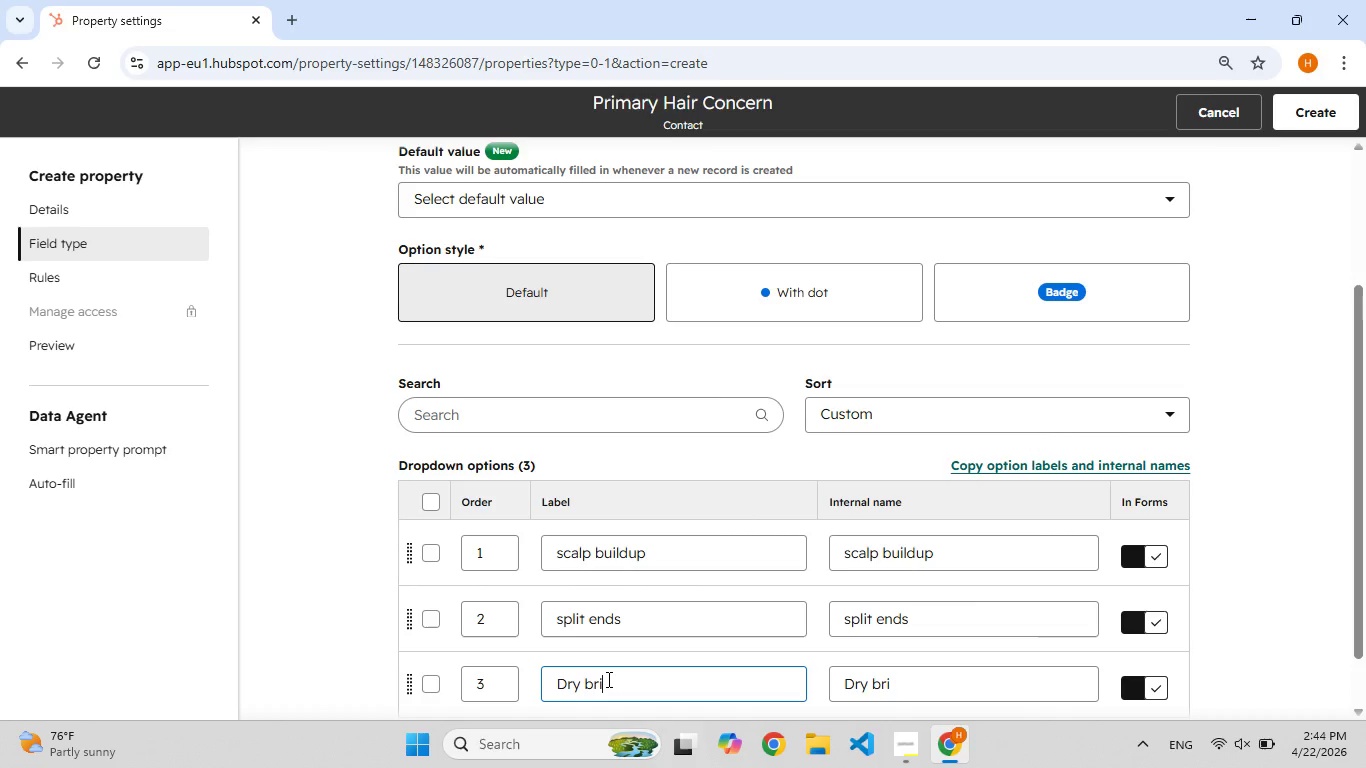 
type(tt)
 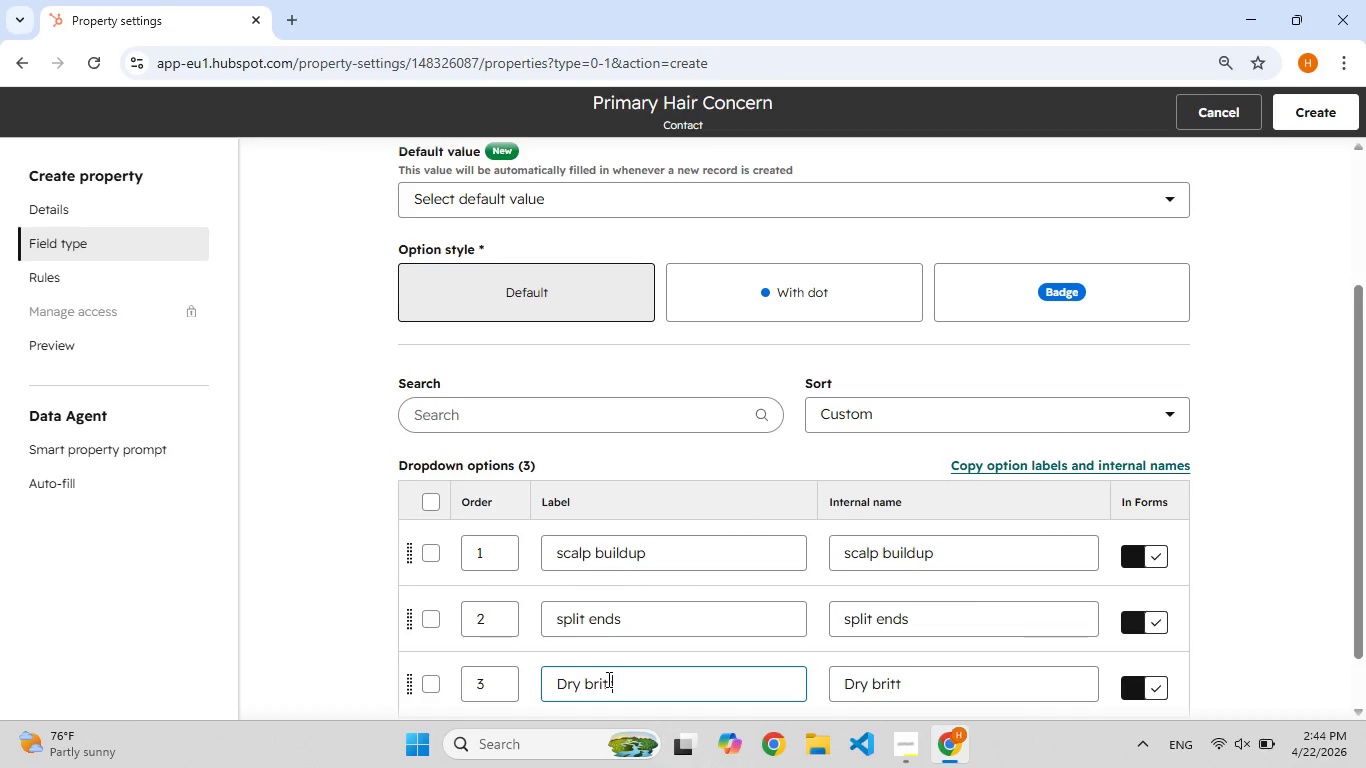 
type(le)
 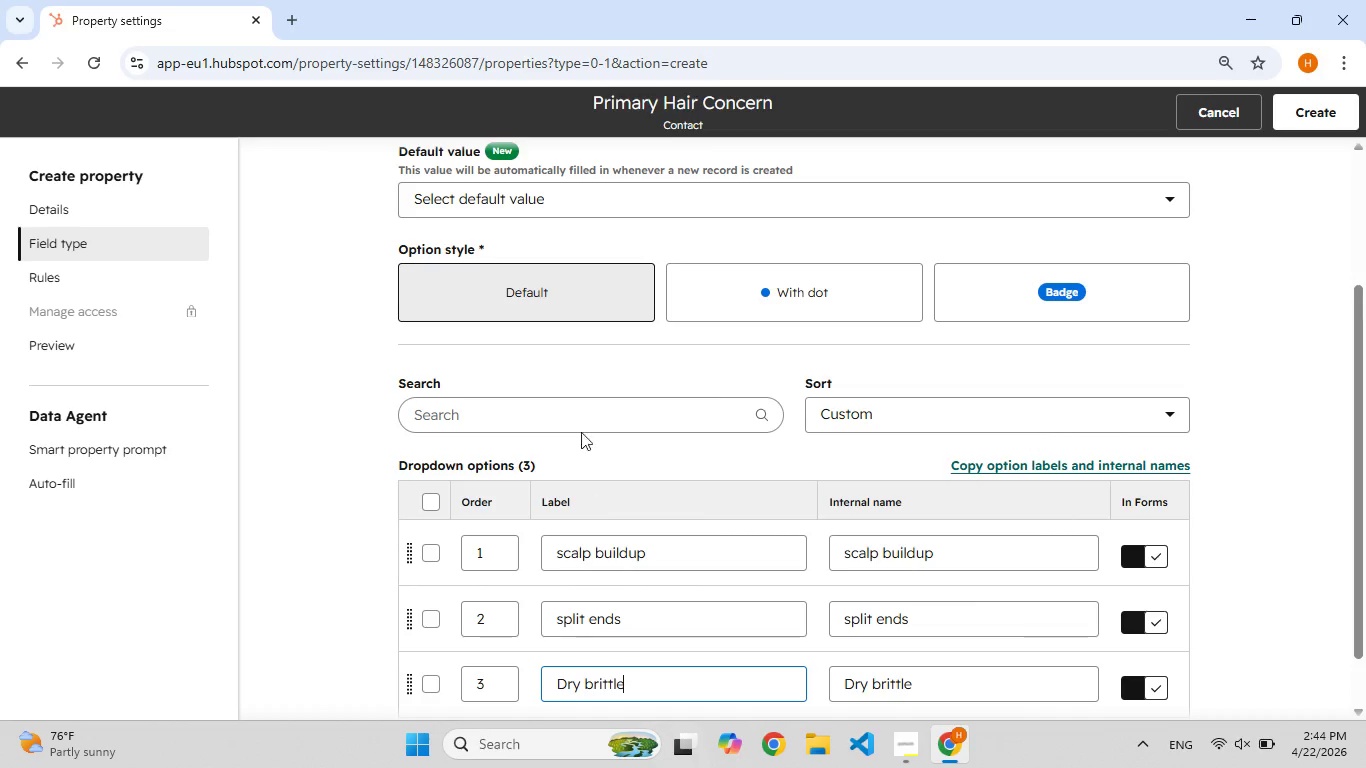 
scroll: coordinate [581, 442], scroll_direction: down, amount: 4.0
 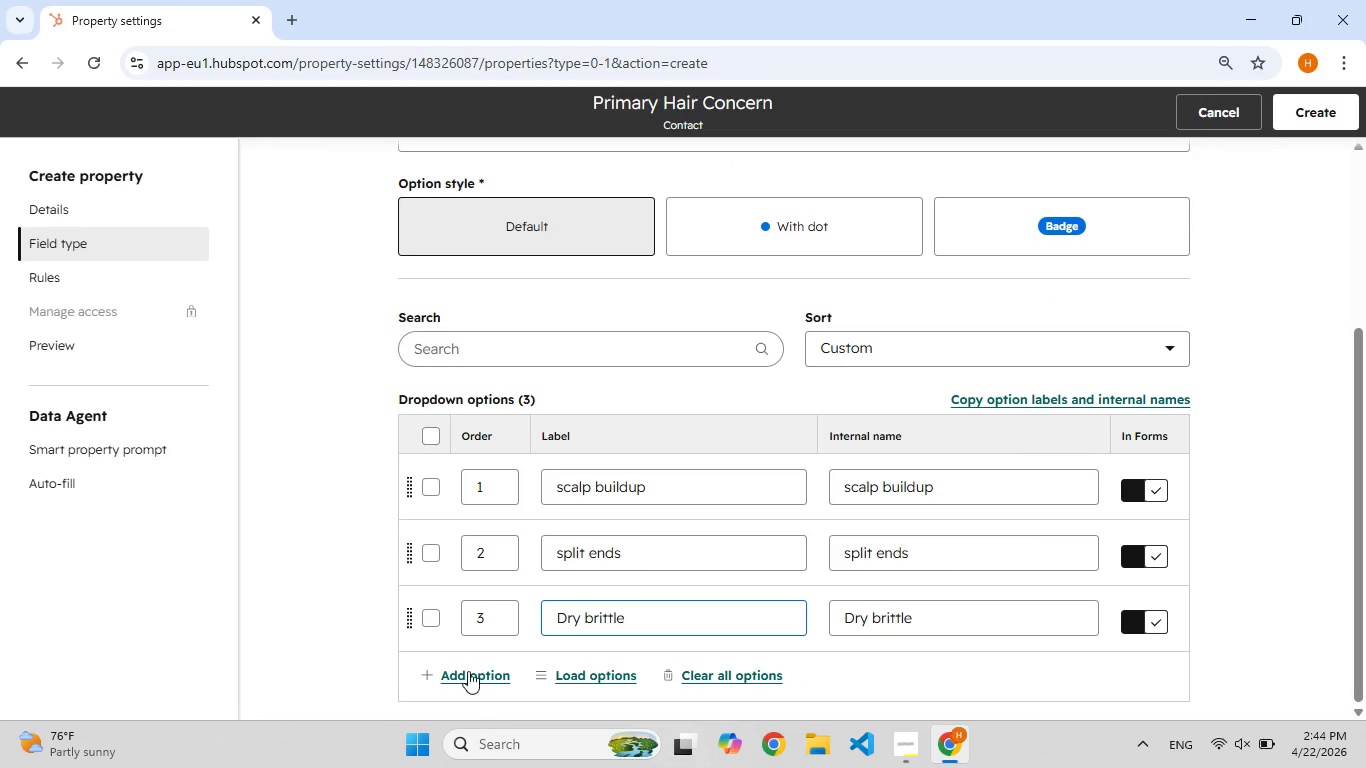 
left_click([468, 668])
 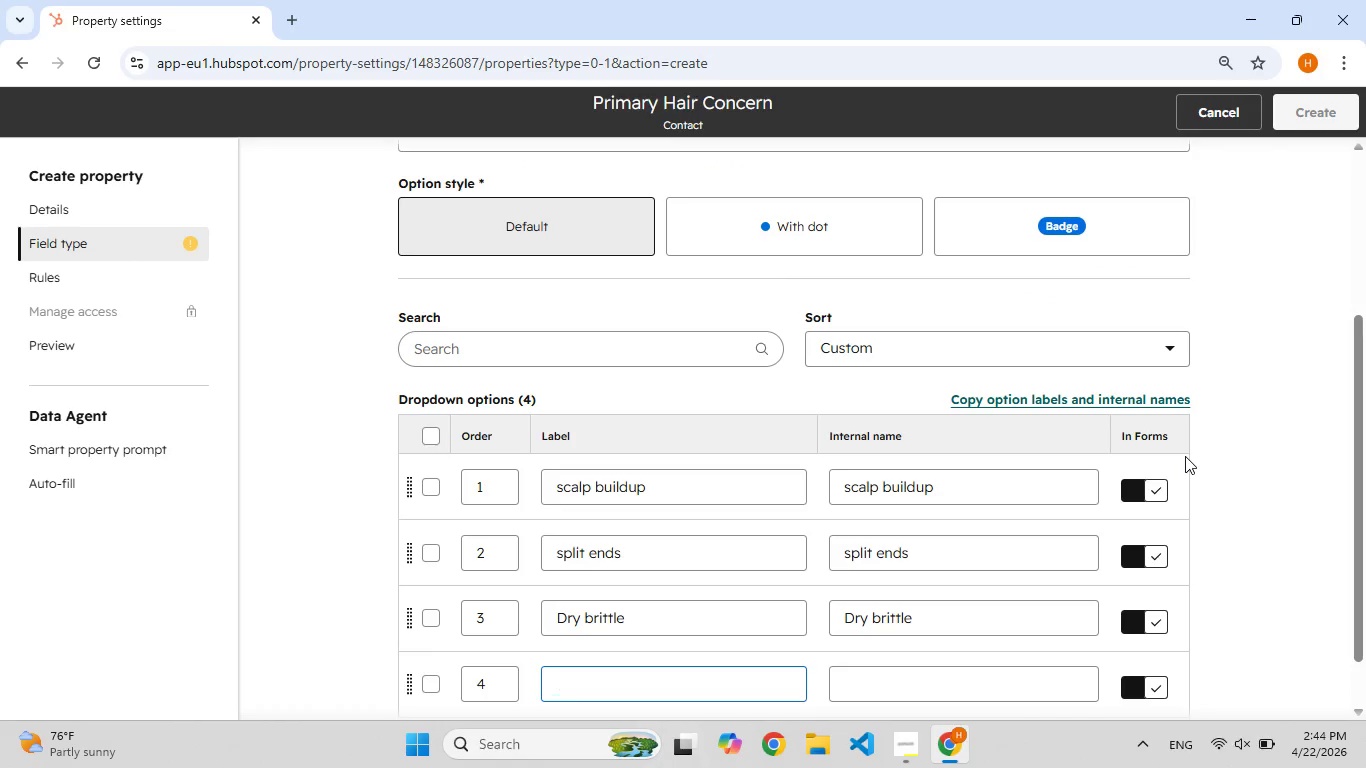 
type(l)
key(Backspace)
type([F9]Loss of sh[F7]ine)
 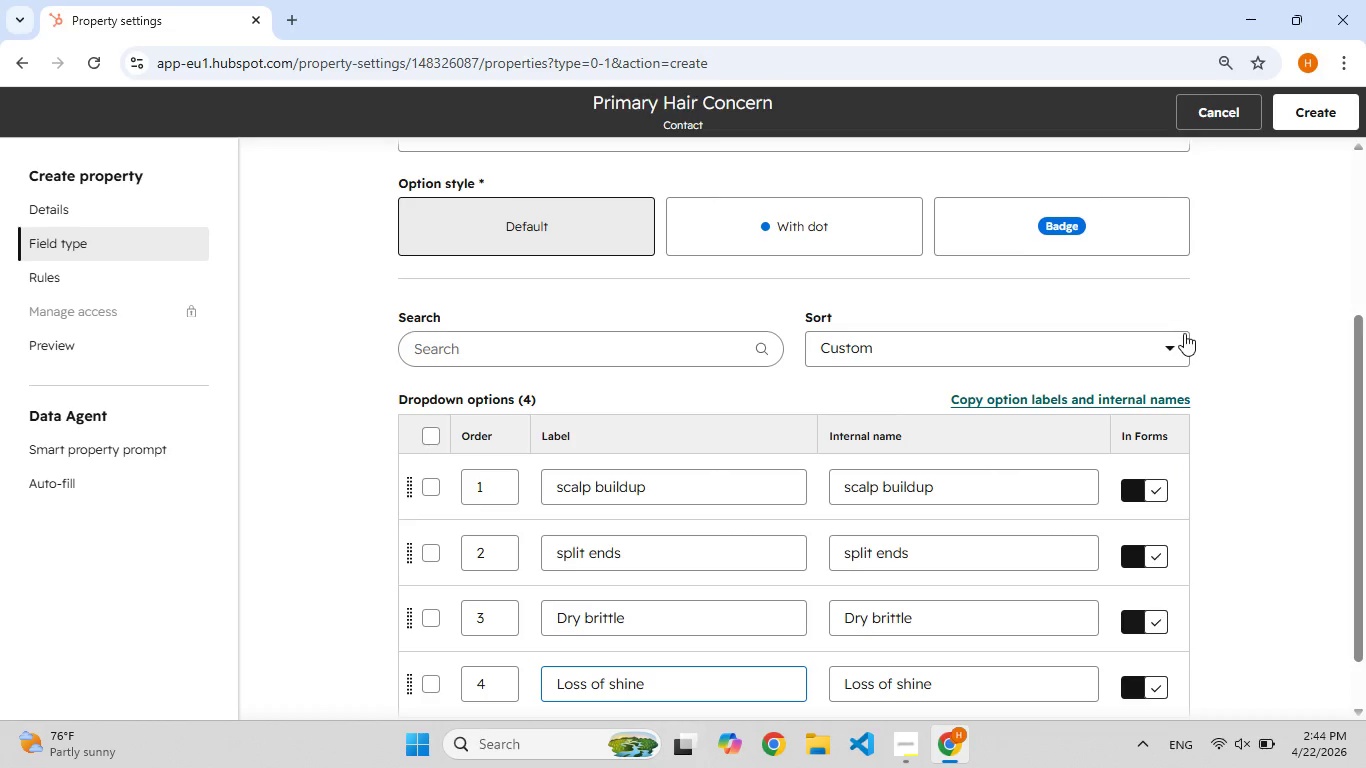 
scroll: coordinate [1170, 364], scroll_direction: down, amount: 3.0
 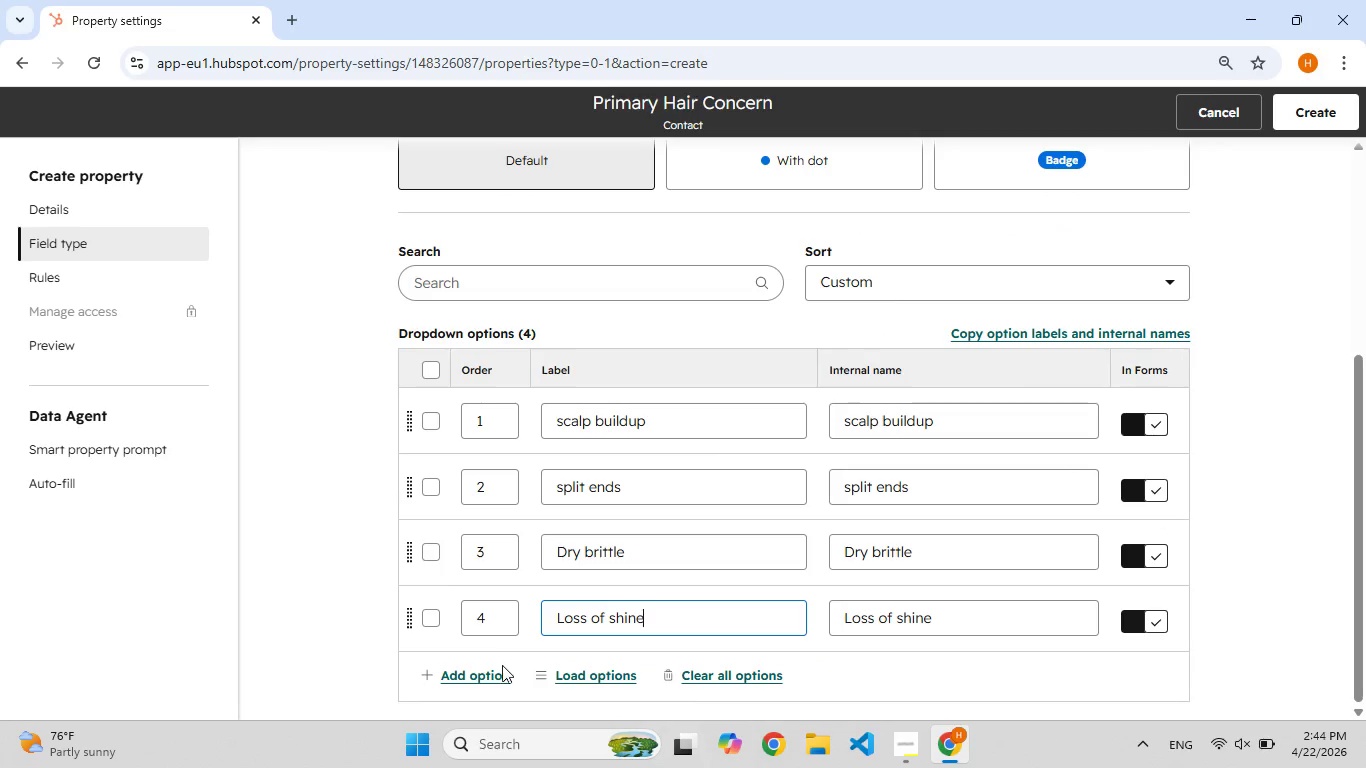 
left_click([489, 672])
 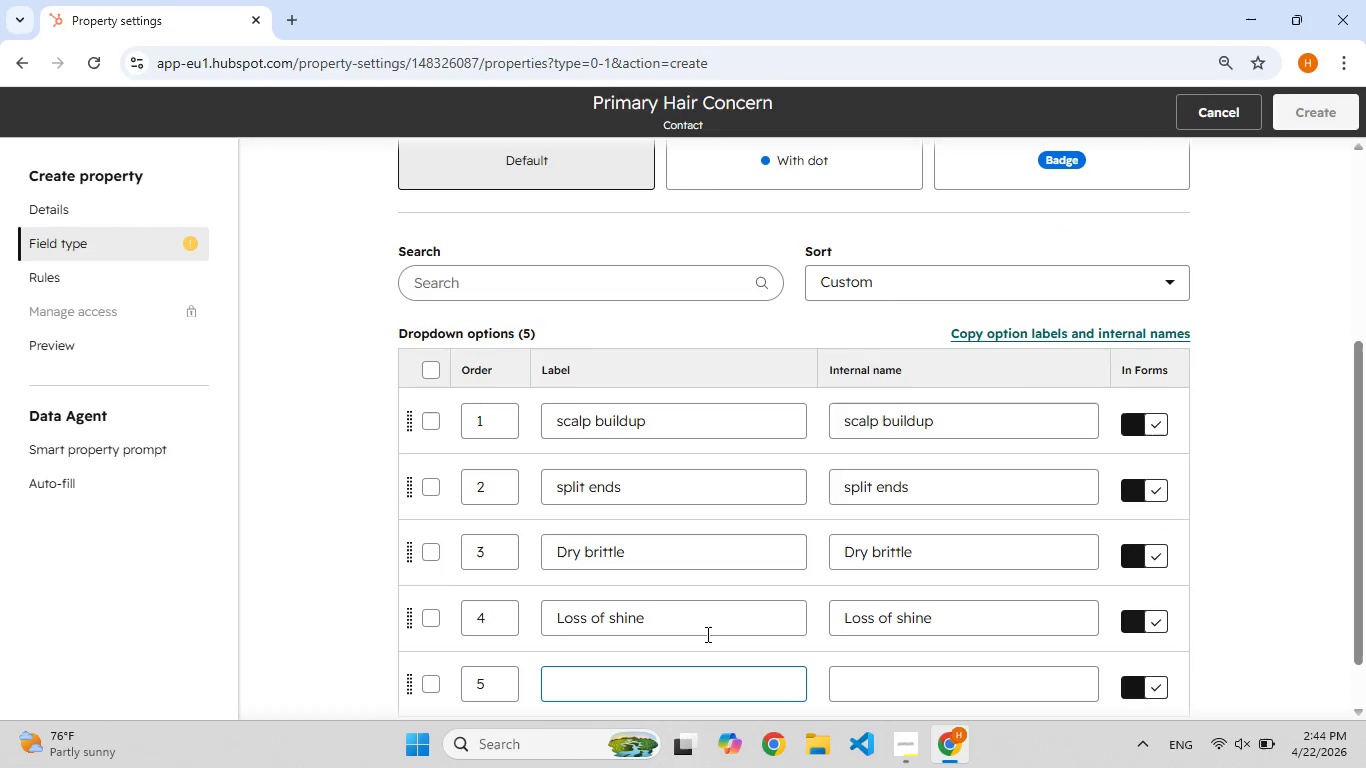 
type(stylr)
key(Backspace)
type([F9]e)
 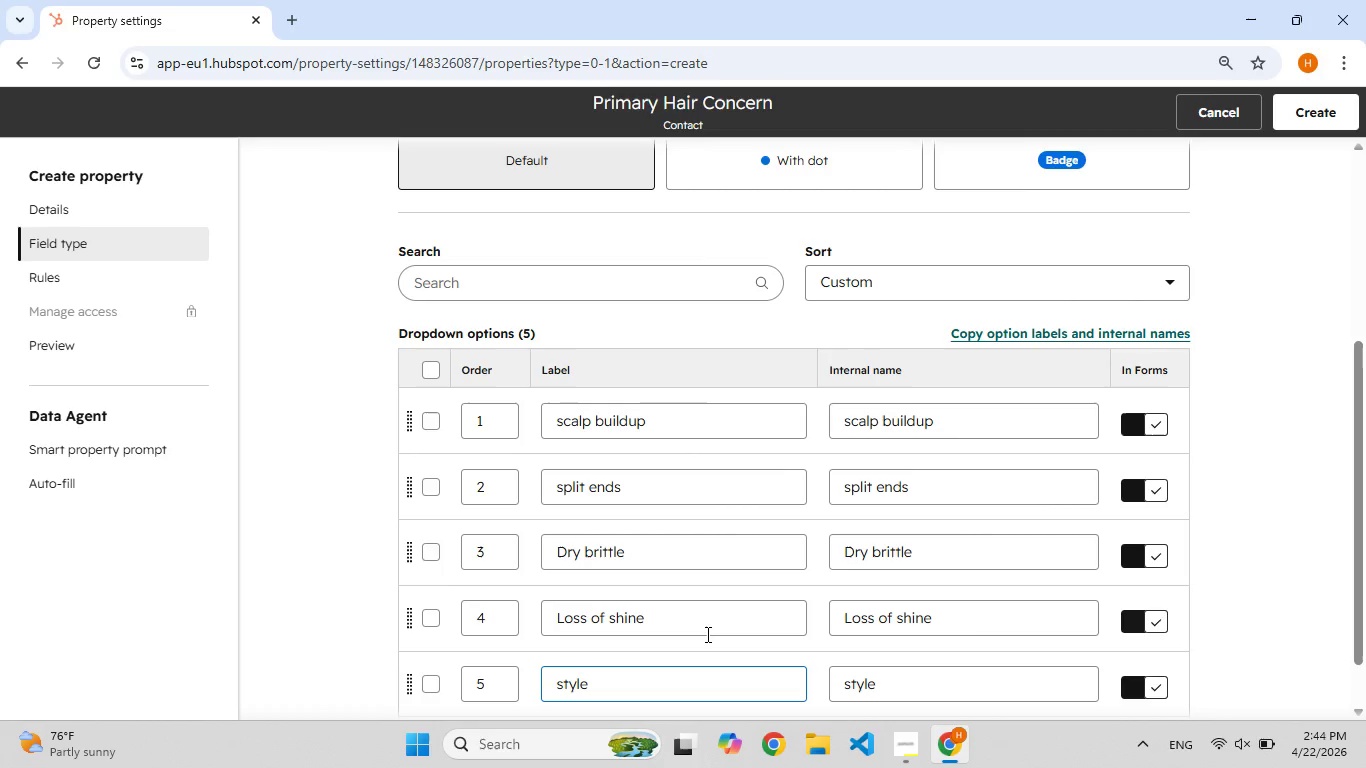 
wait(5.08)
 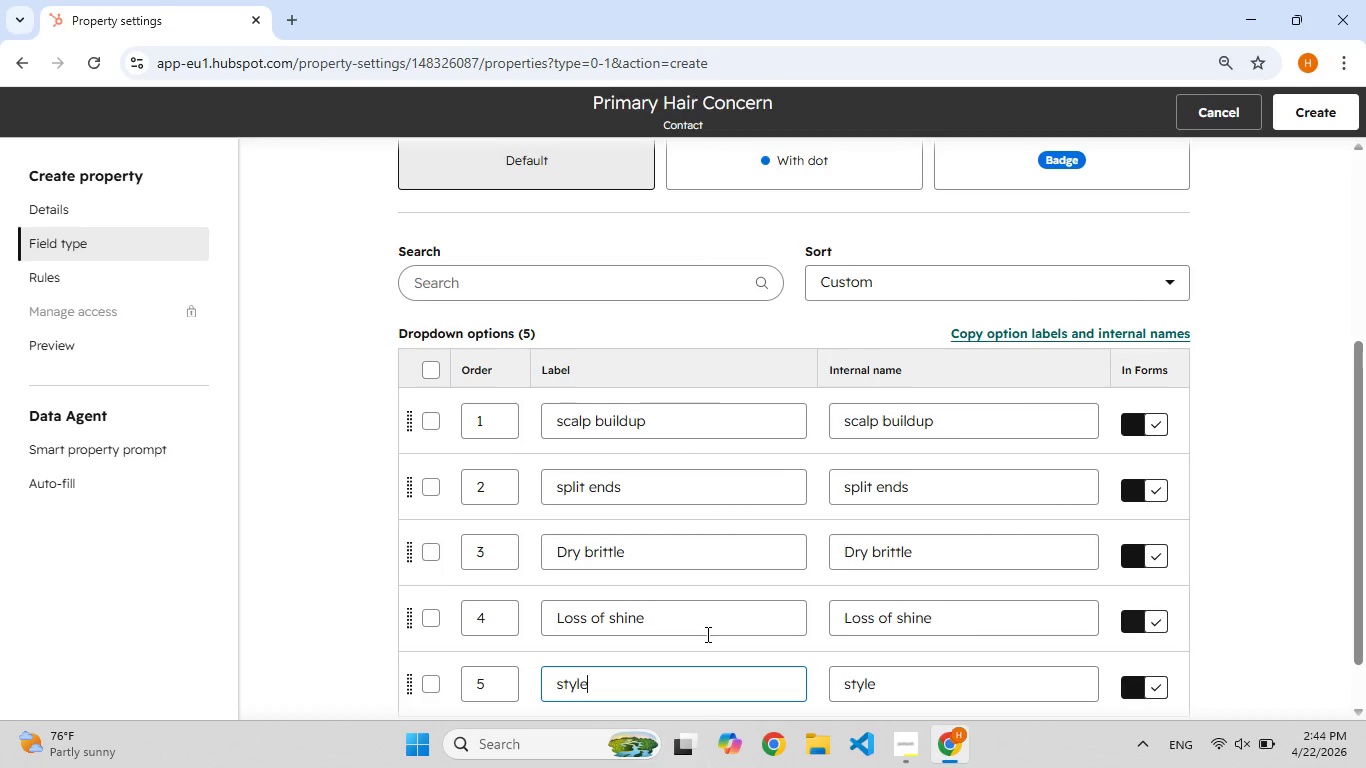 
type( fatig[F8]ue)
 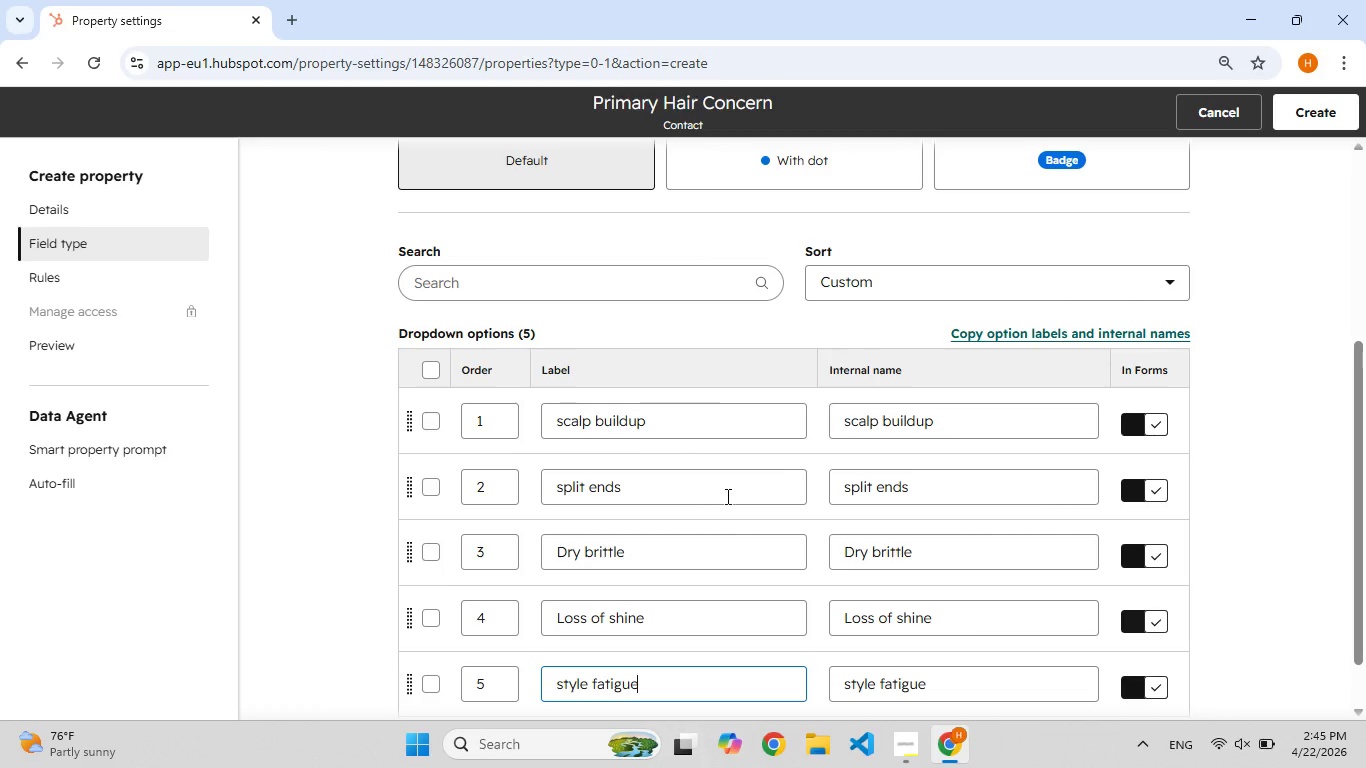 
scroll: coordinate [712, 491], scroll_direction: down, amount: 4.0
 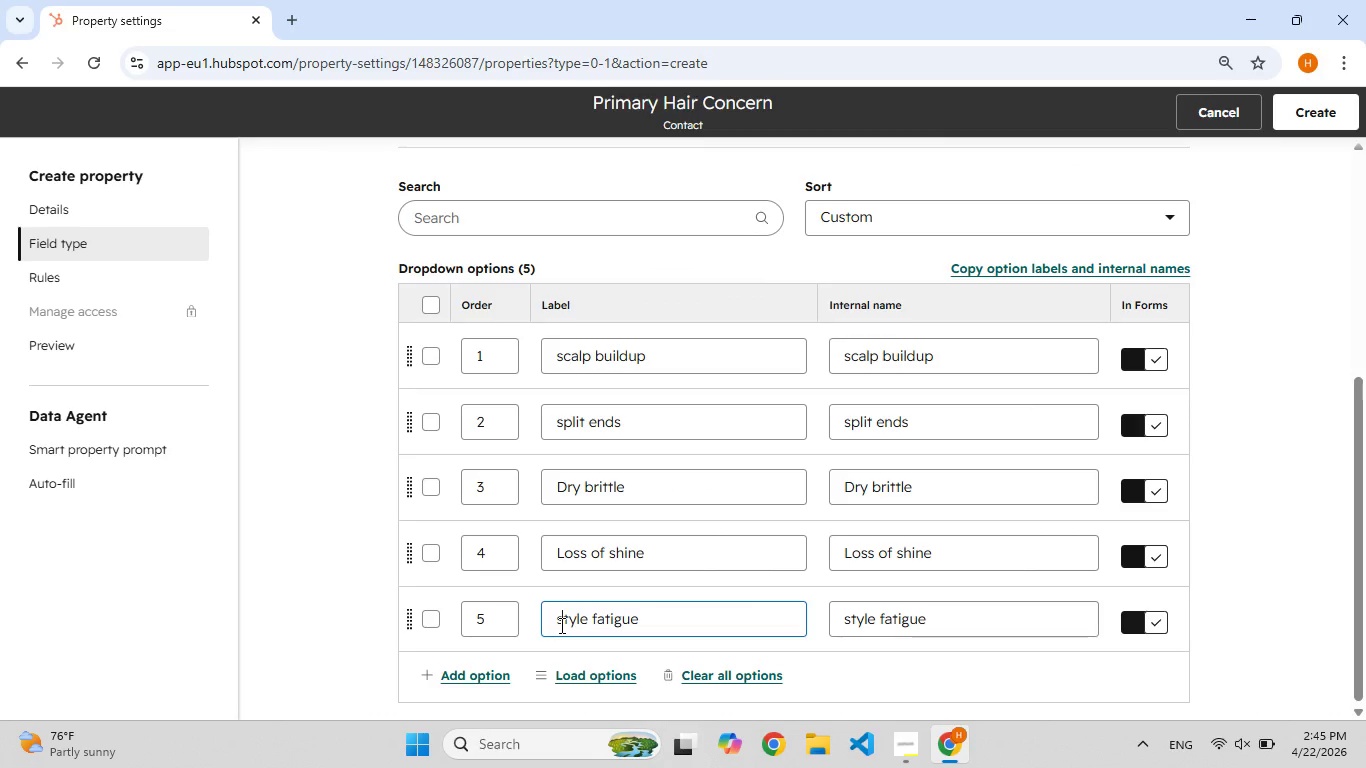 
key(CapsLock)
 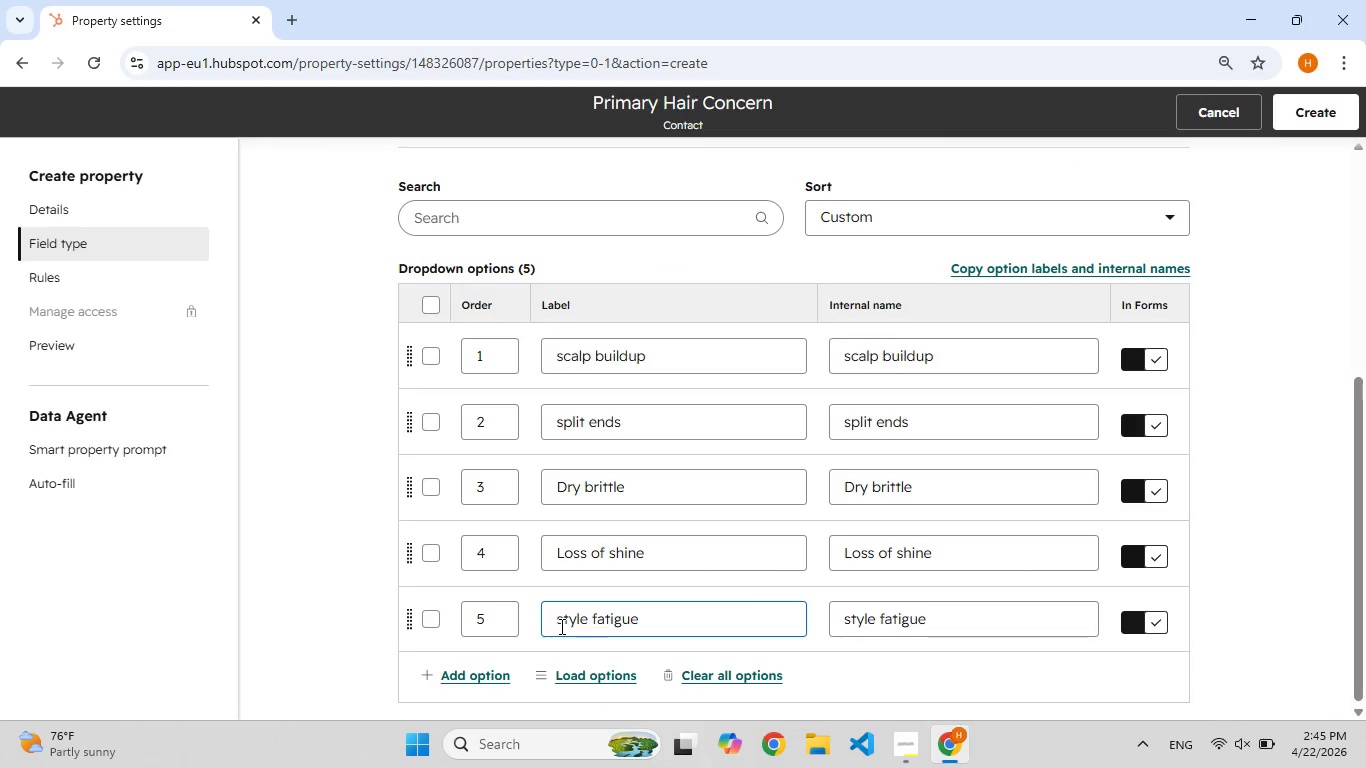 
key(F9)
 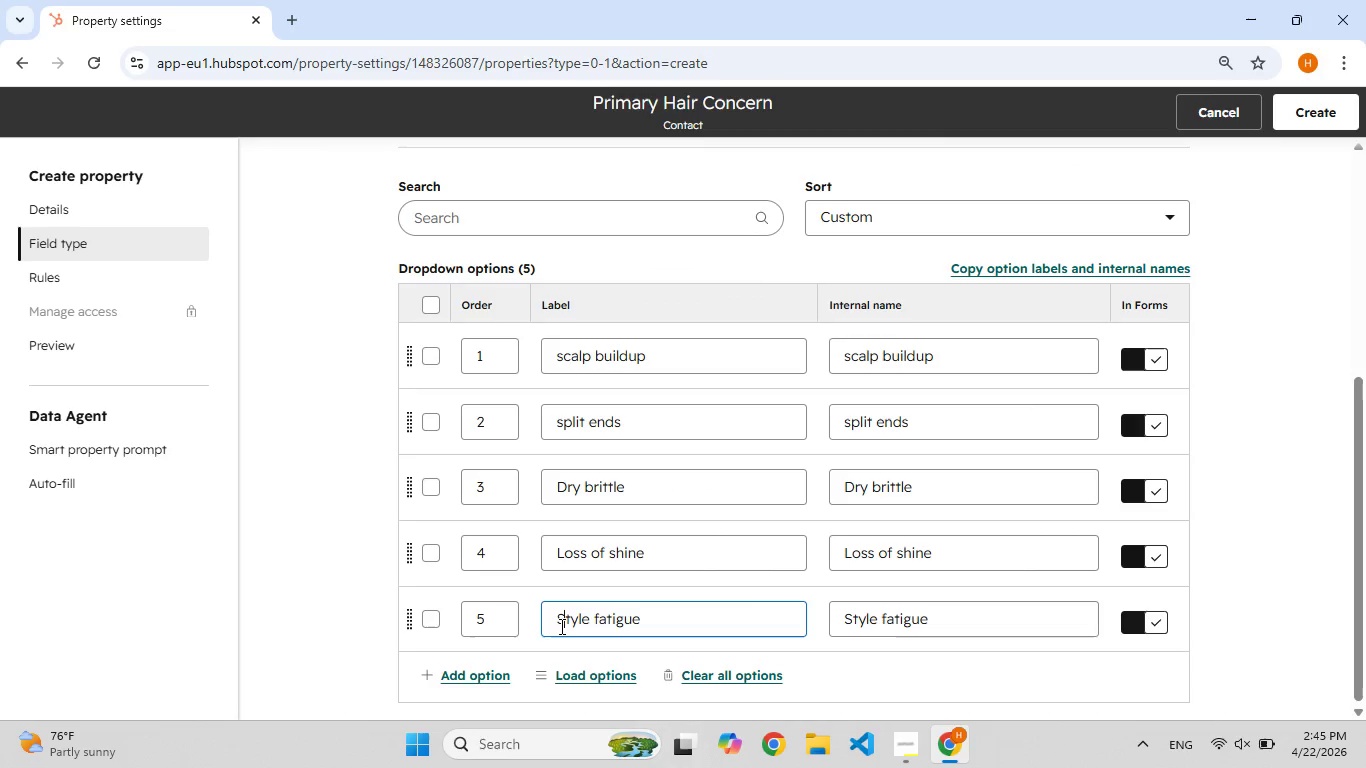 
key(Backspace)
 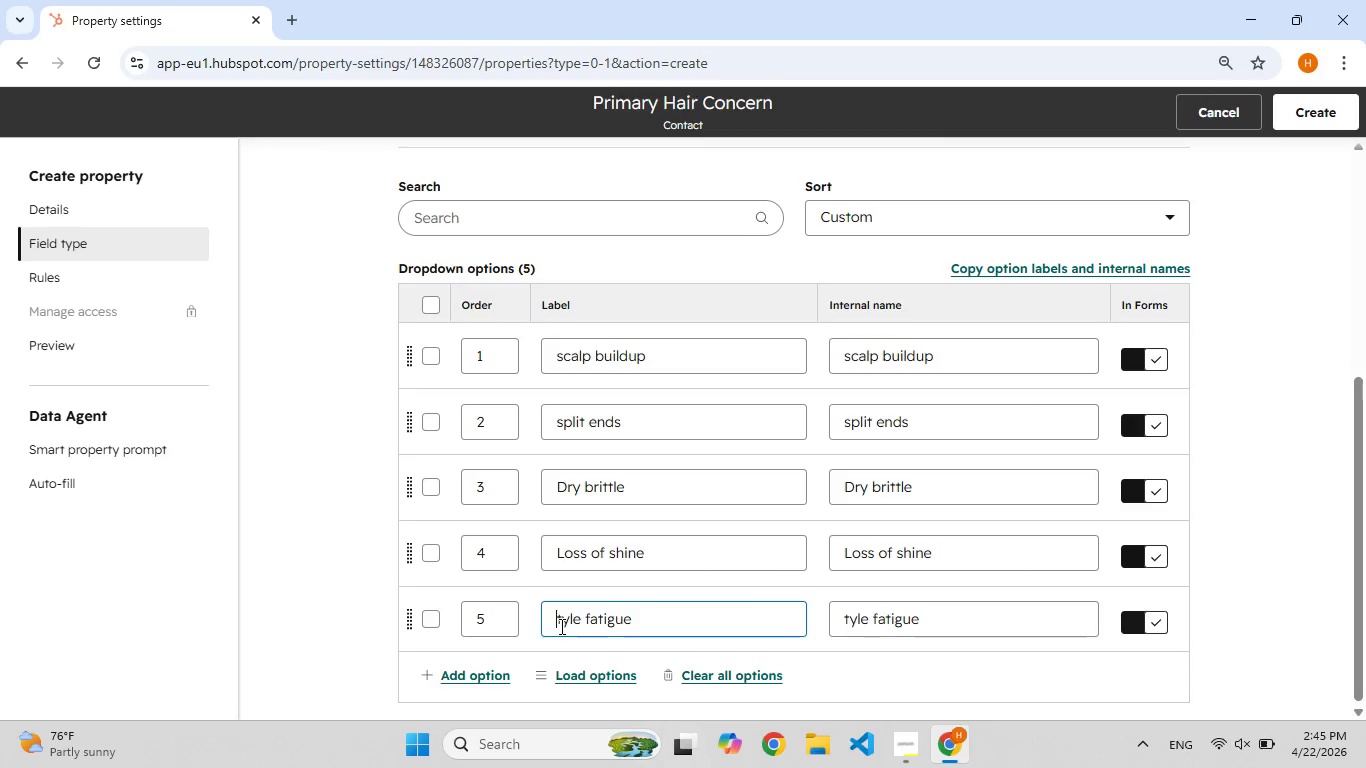 
key(S)
 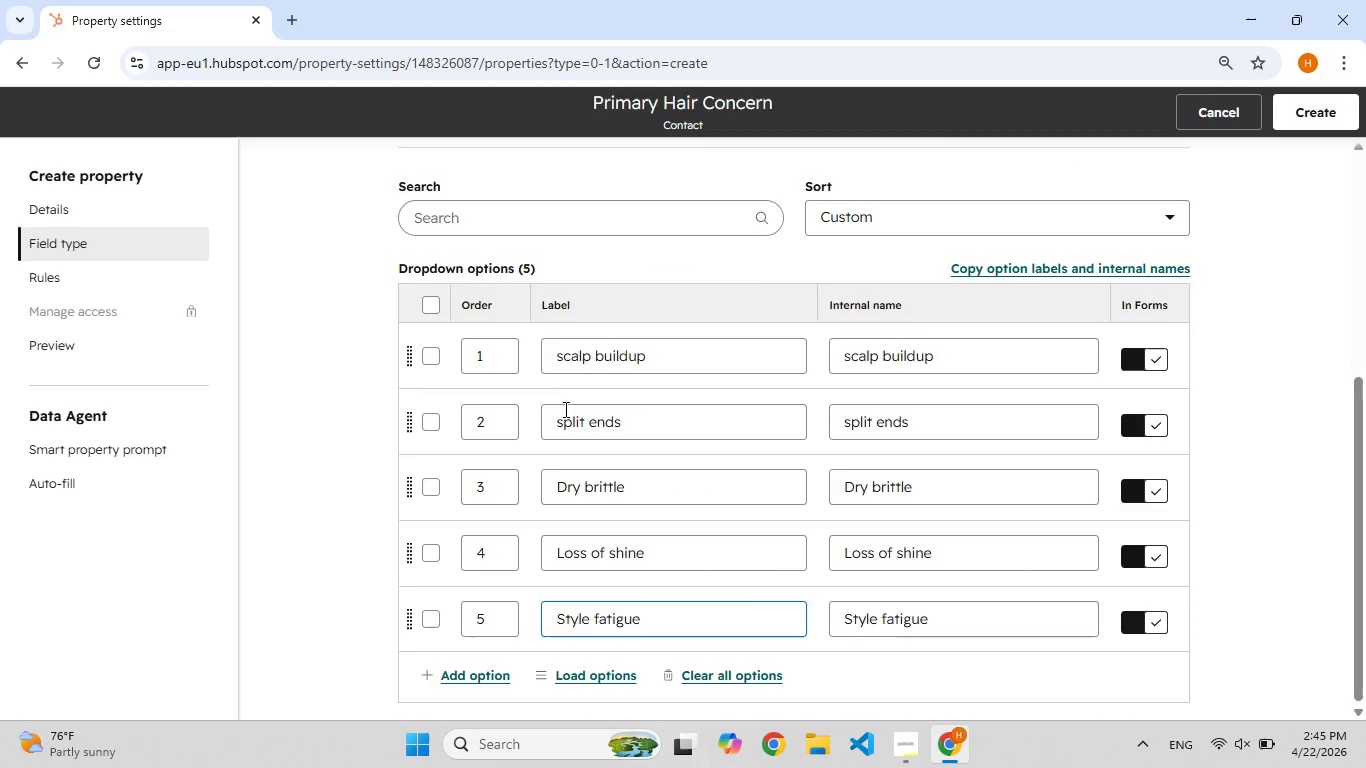 
left_click([563, 431])
 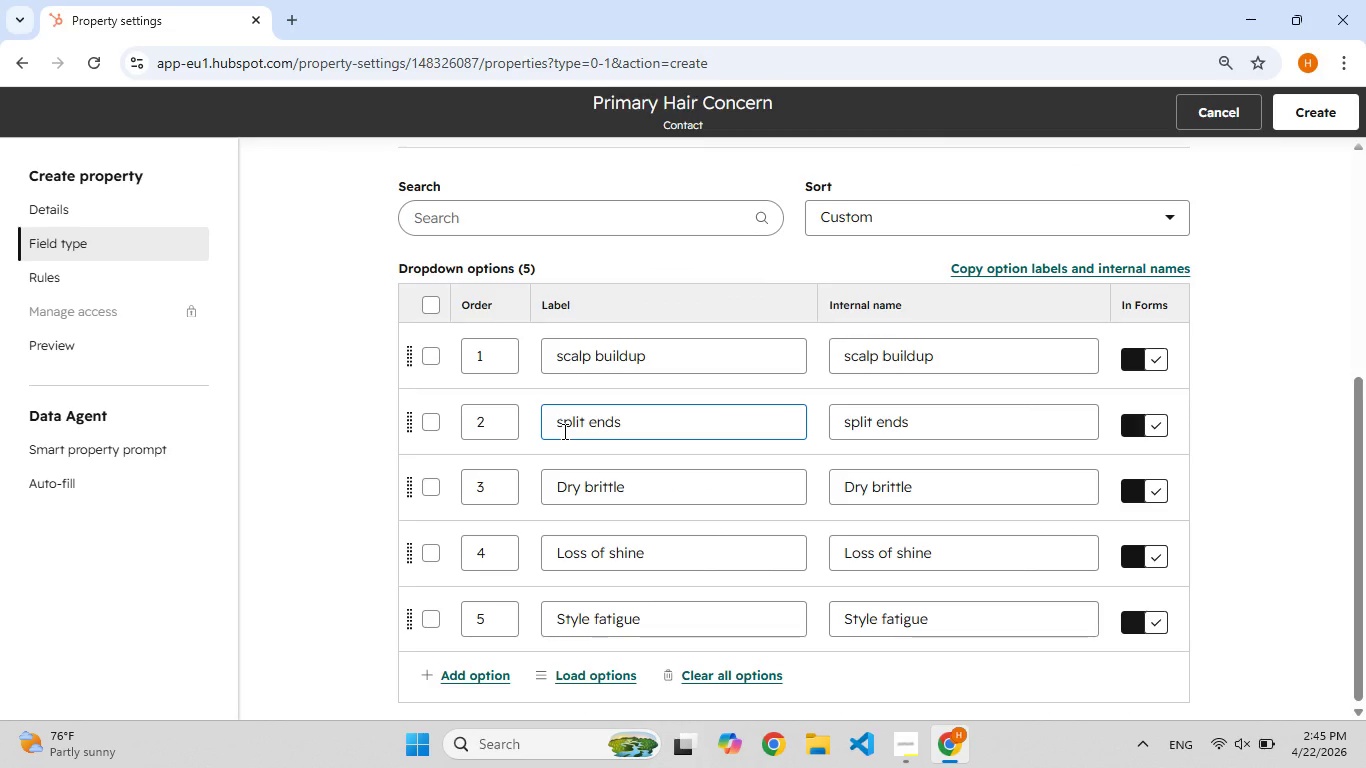 
key(Backspace)
 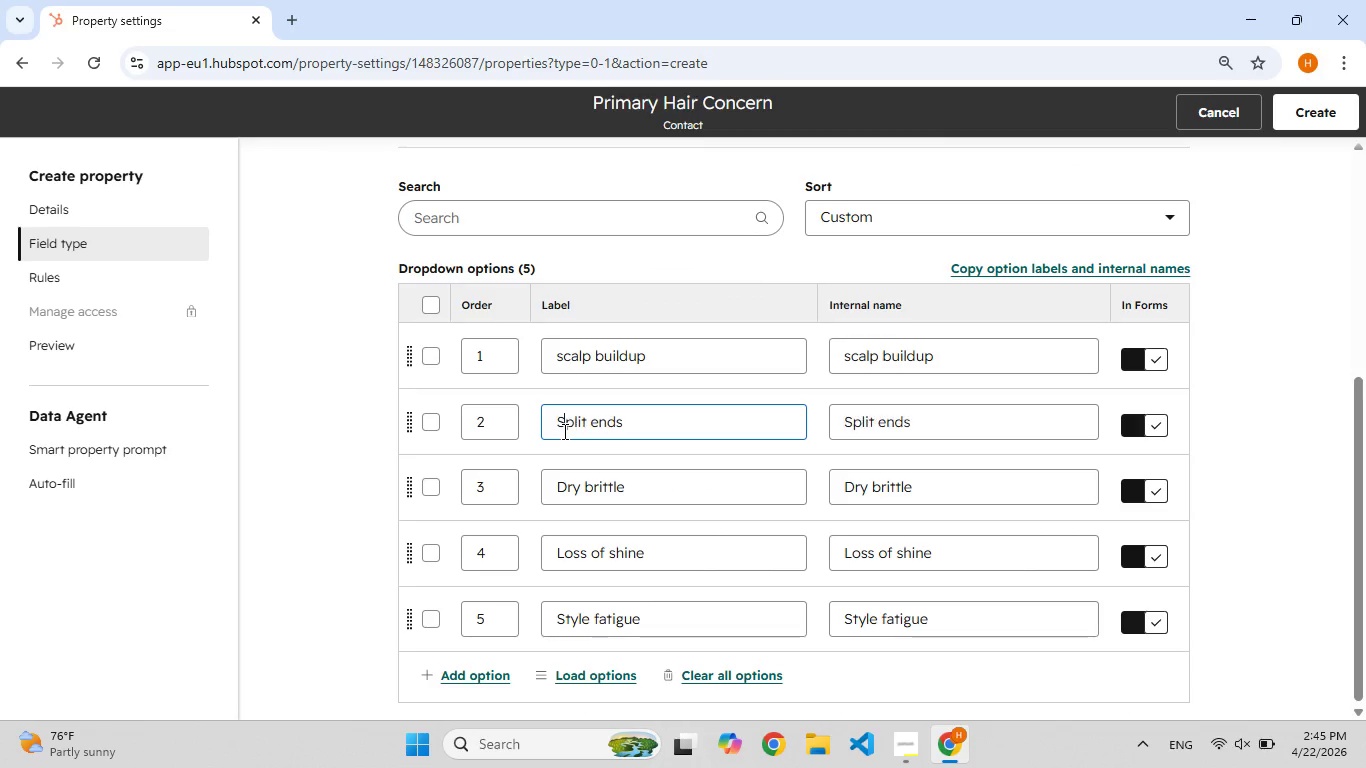 
key(F9)
 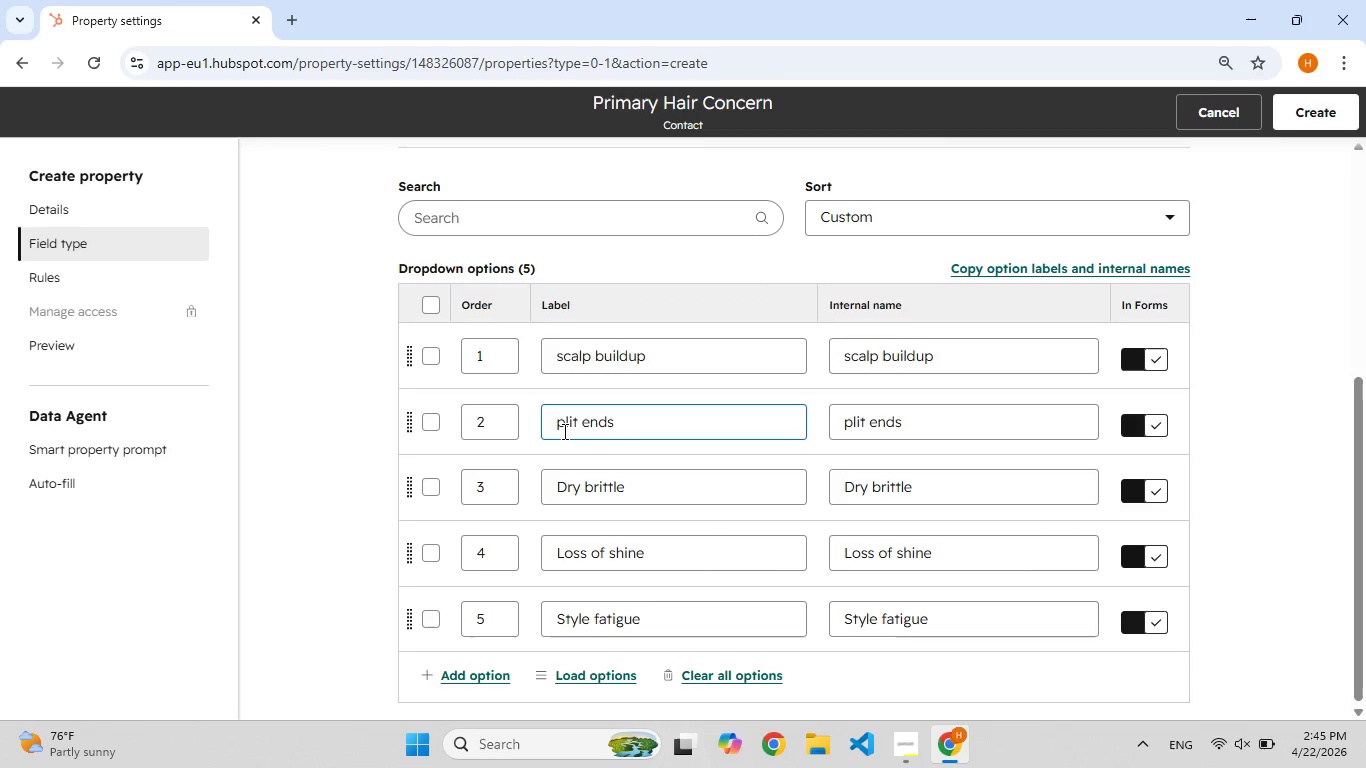 
key(S)
 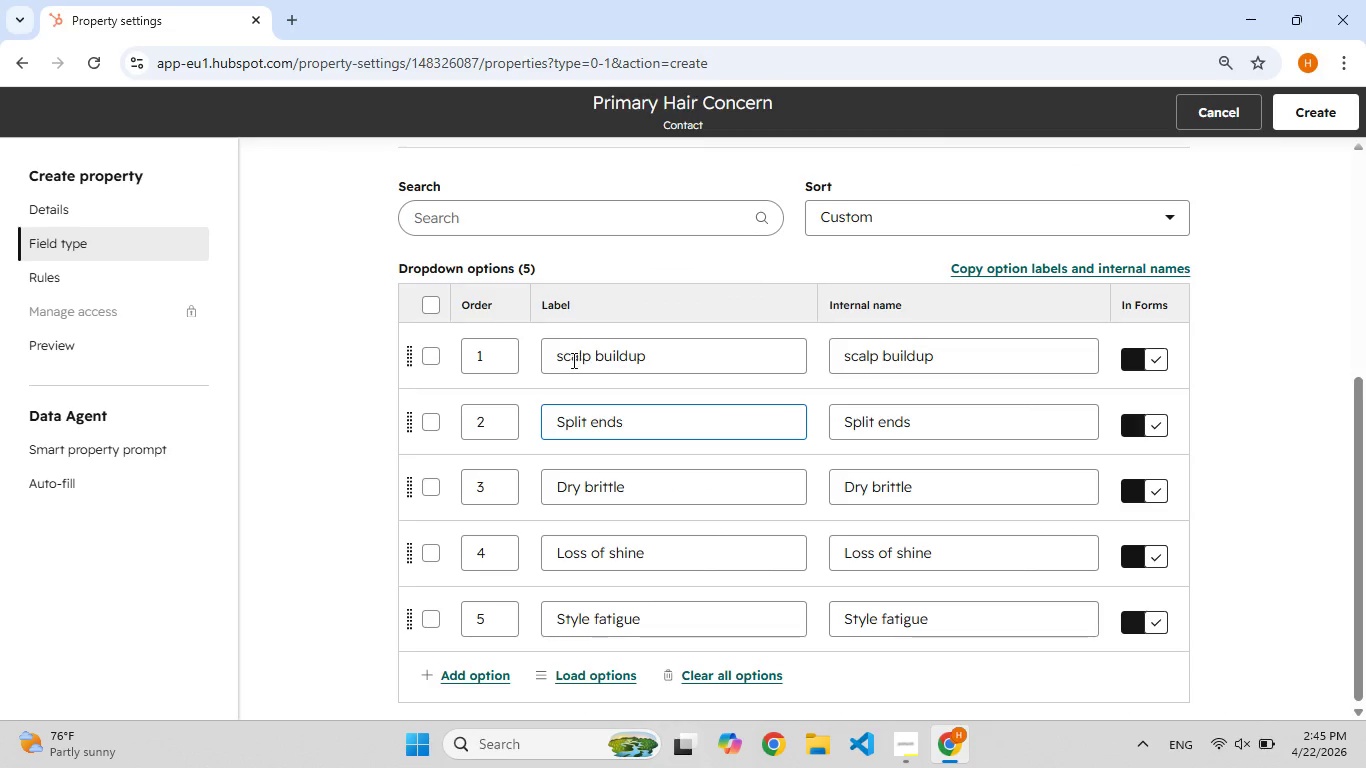 
left_click([562, 360])
 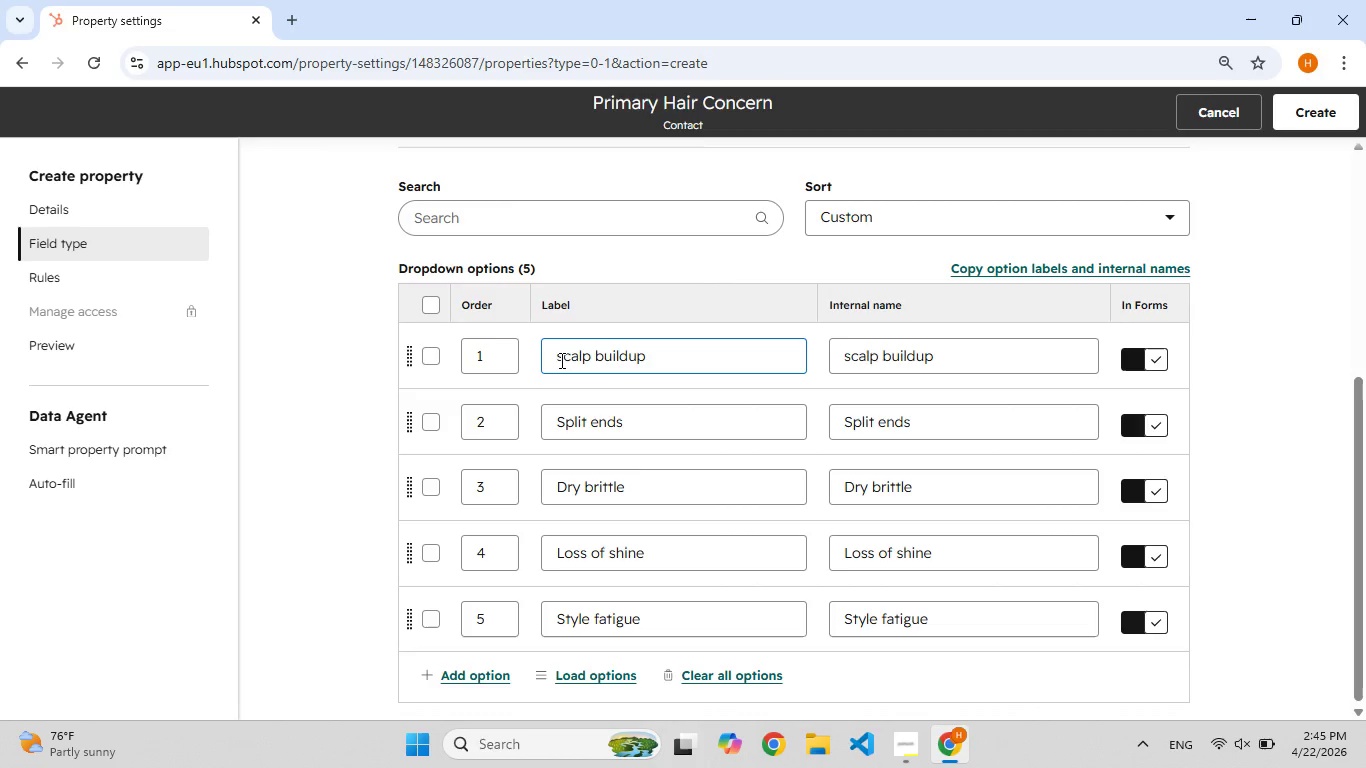 
key(F9)
 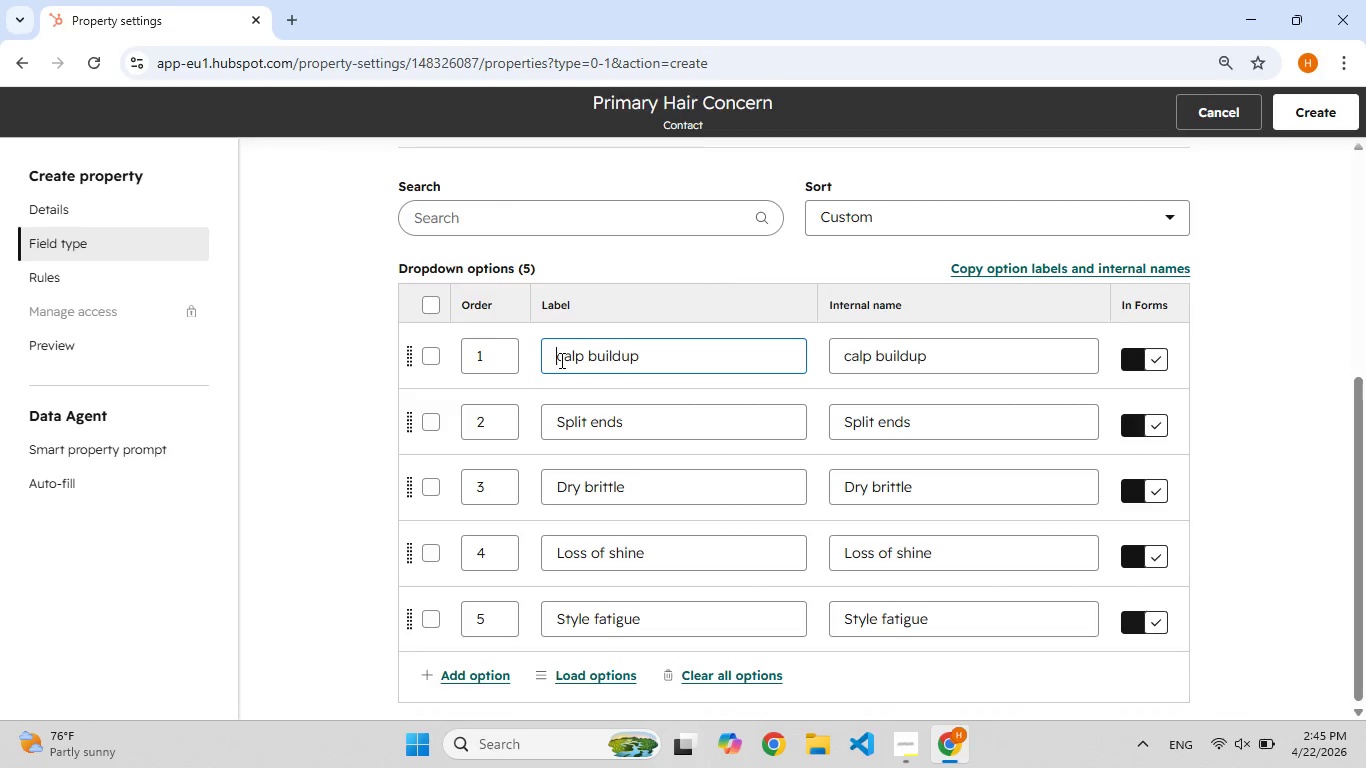 
key(Backspace)
 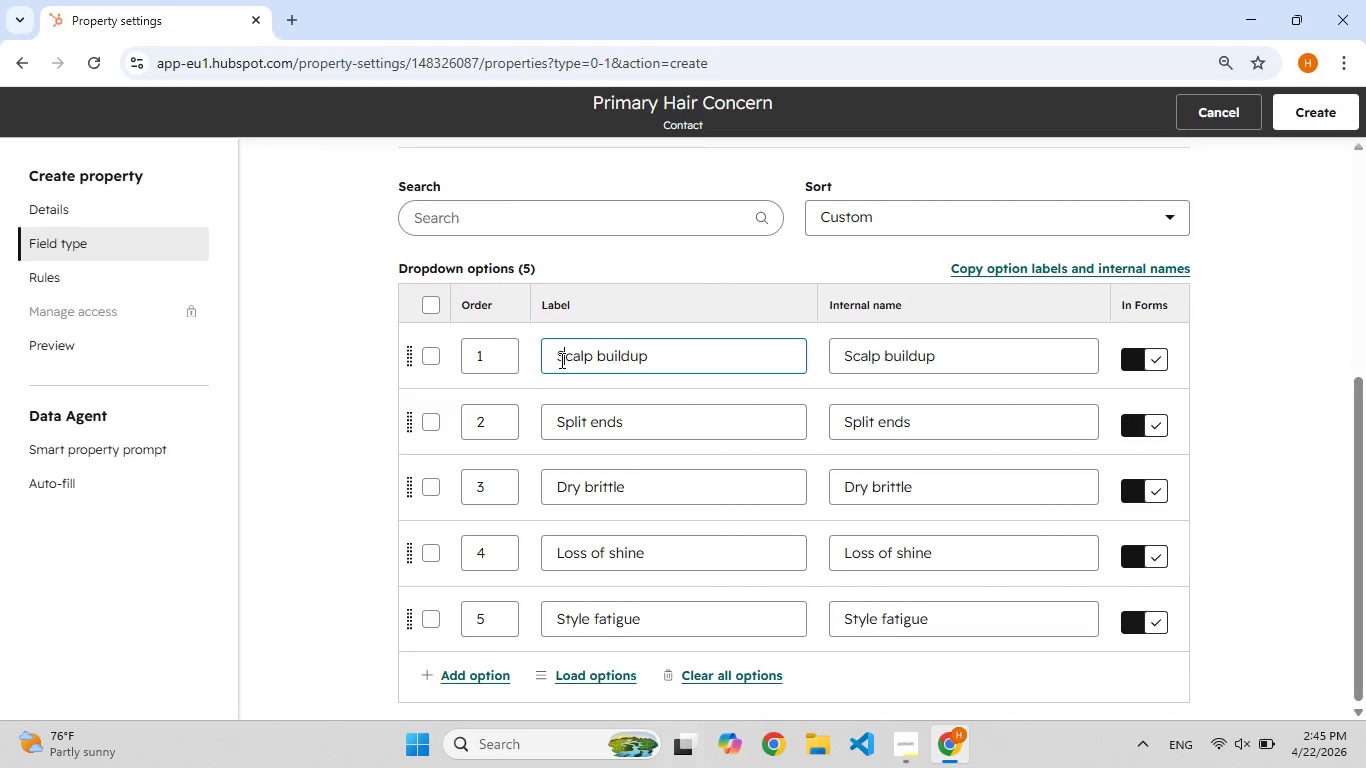 
key(S)
 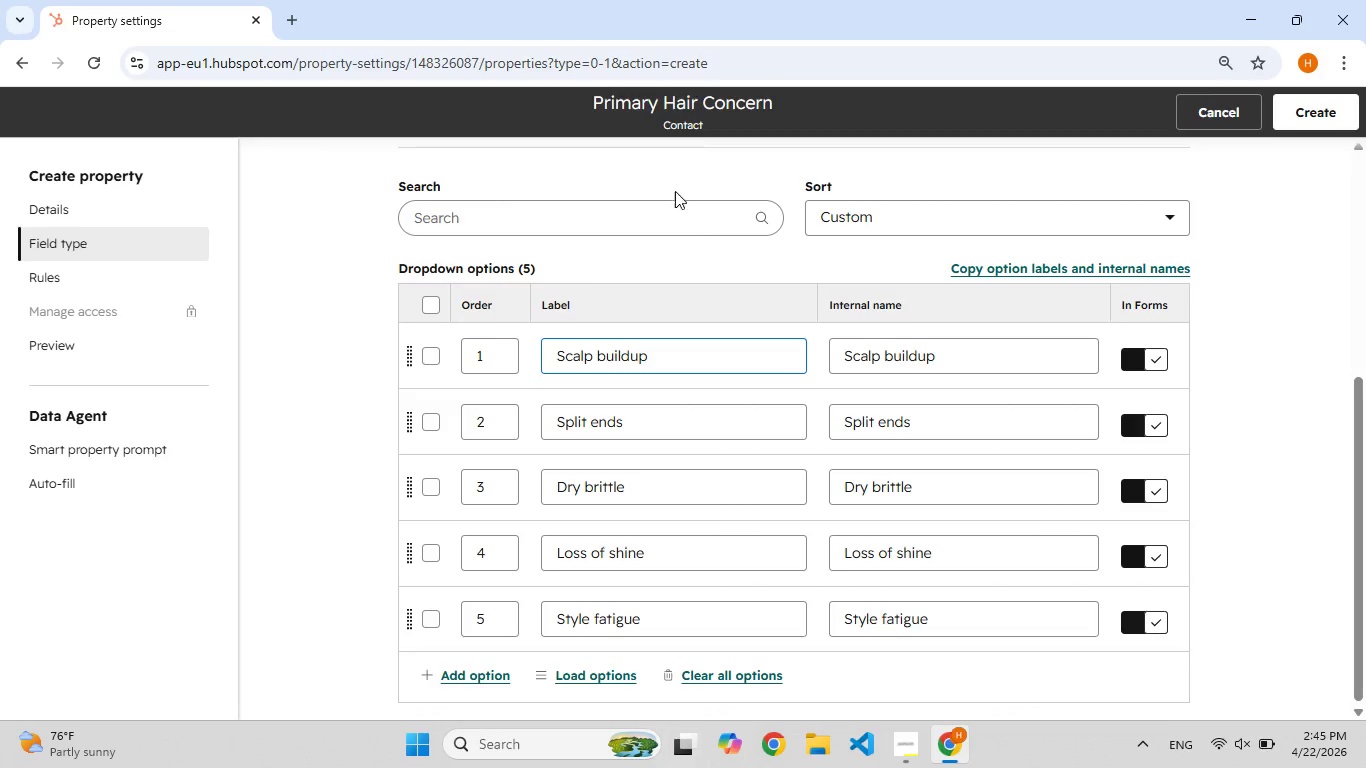 
scroll: coordinate [701, 481], scroll_direction: down, amount: 9.0
 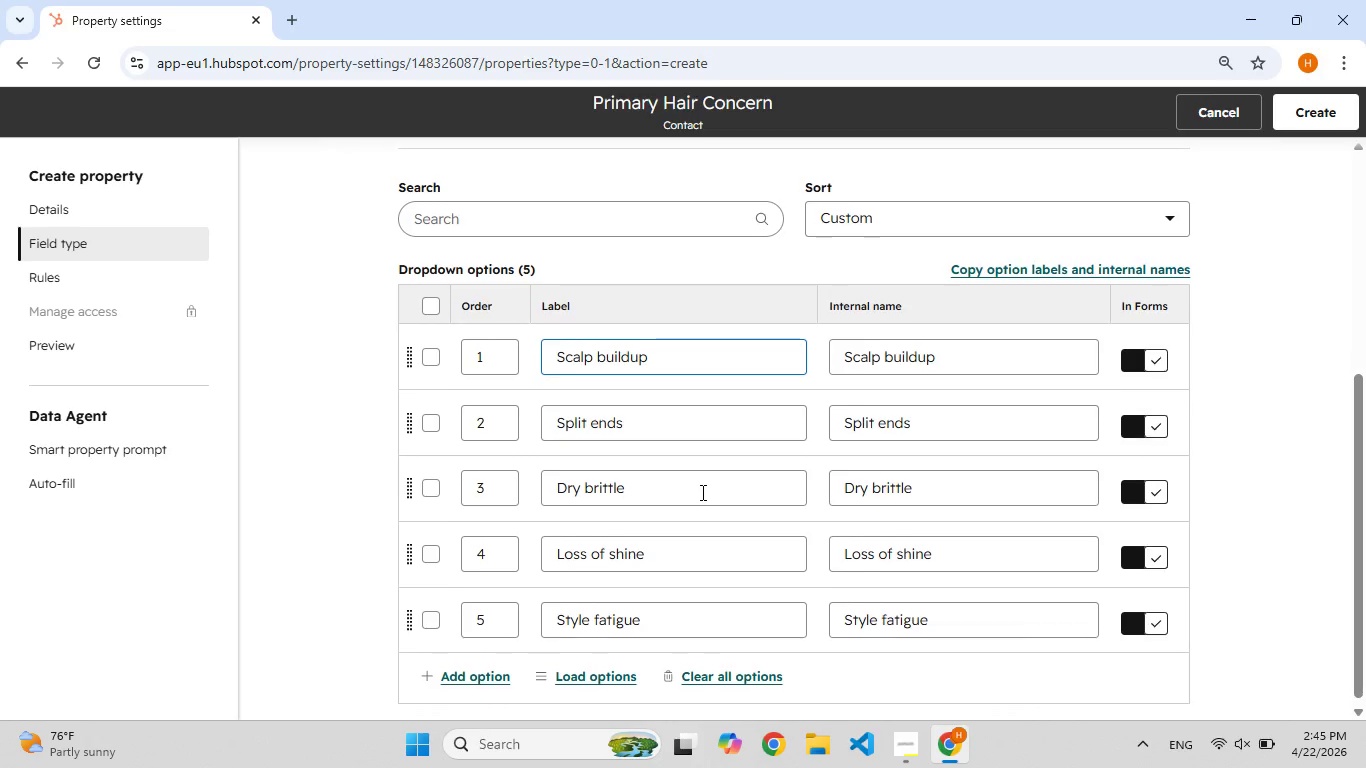 
scroll: coordinate [701, 492], scroll_direction: up, amount: 6.0
 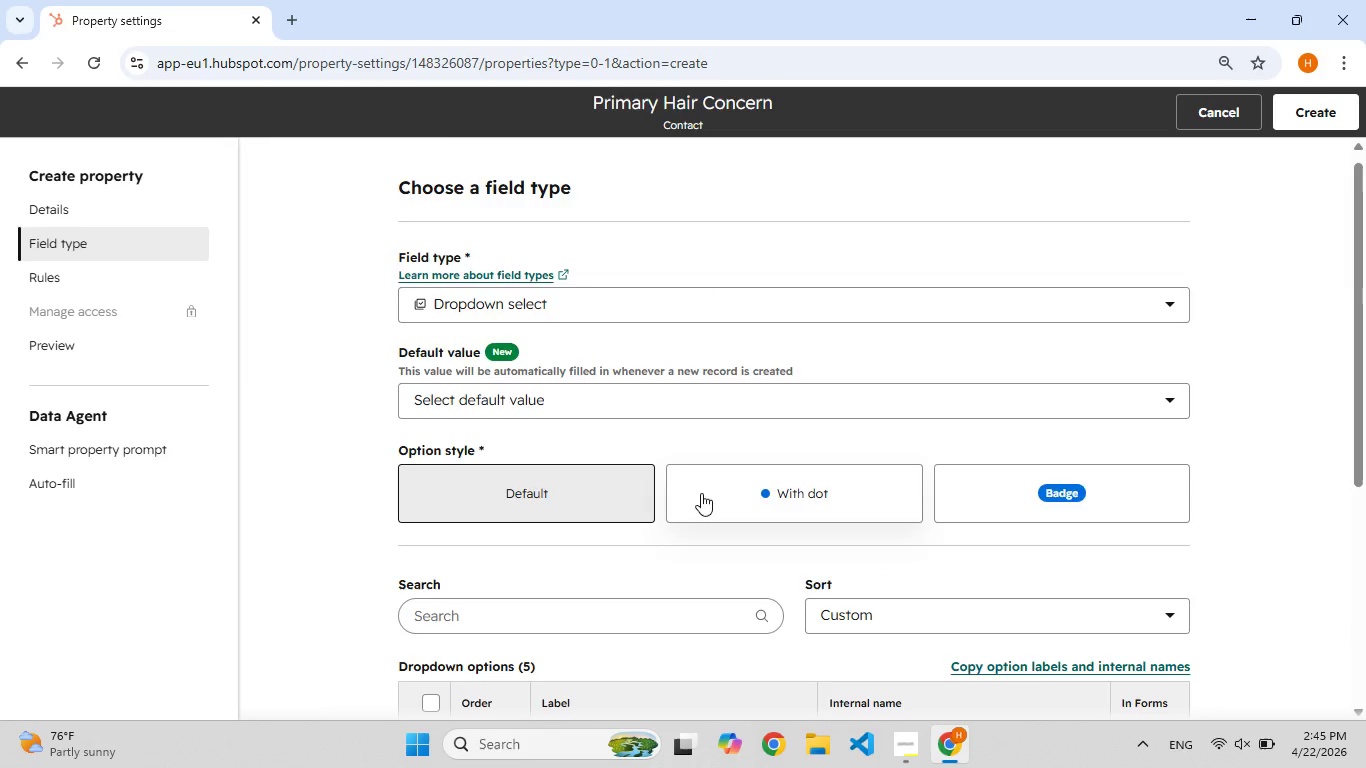 
scroll: coordinate [701, 493], scroll_direction: down, amount: 7.0
 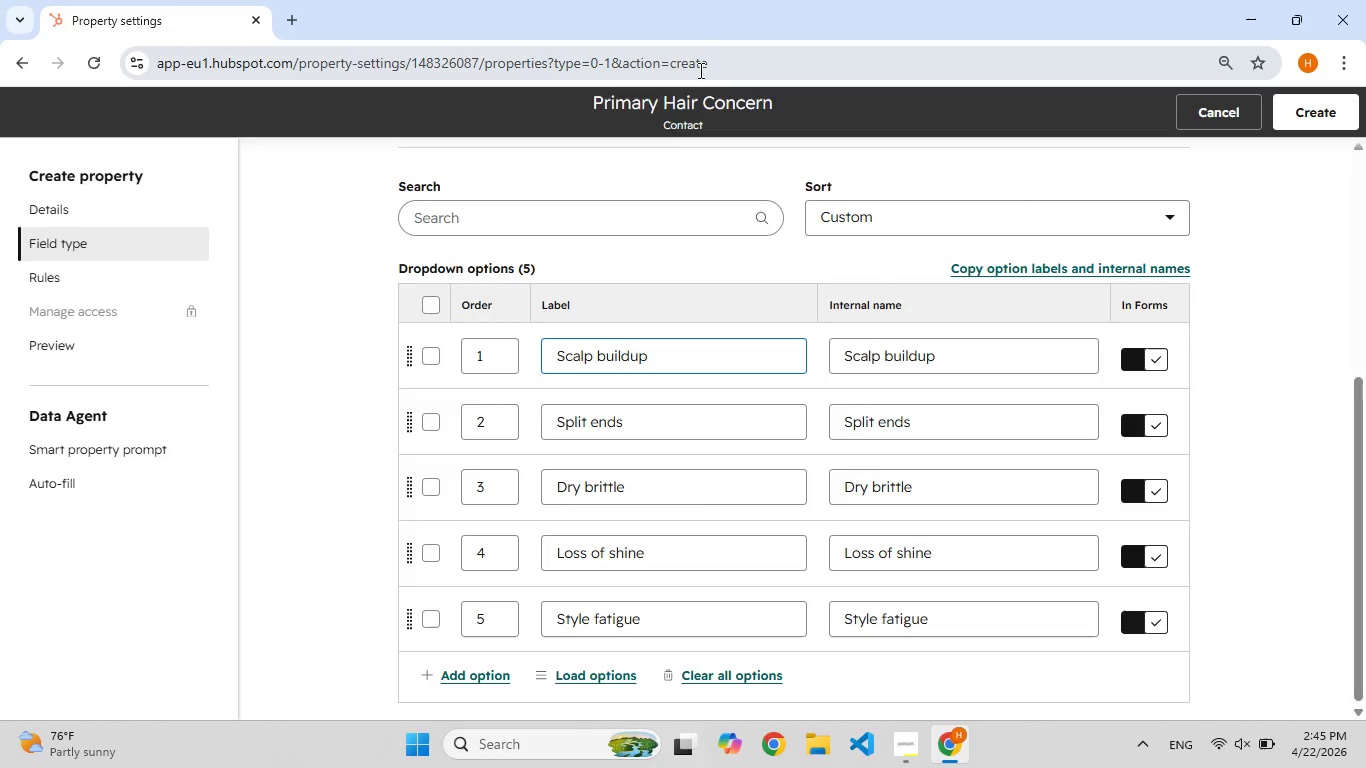 
left_click([618, 673])
 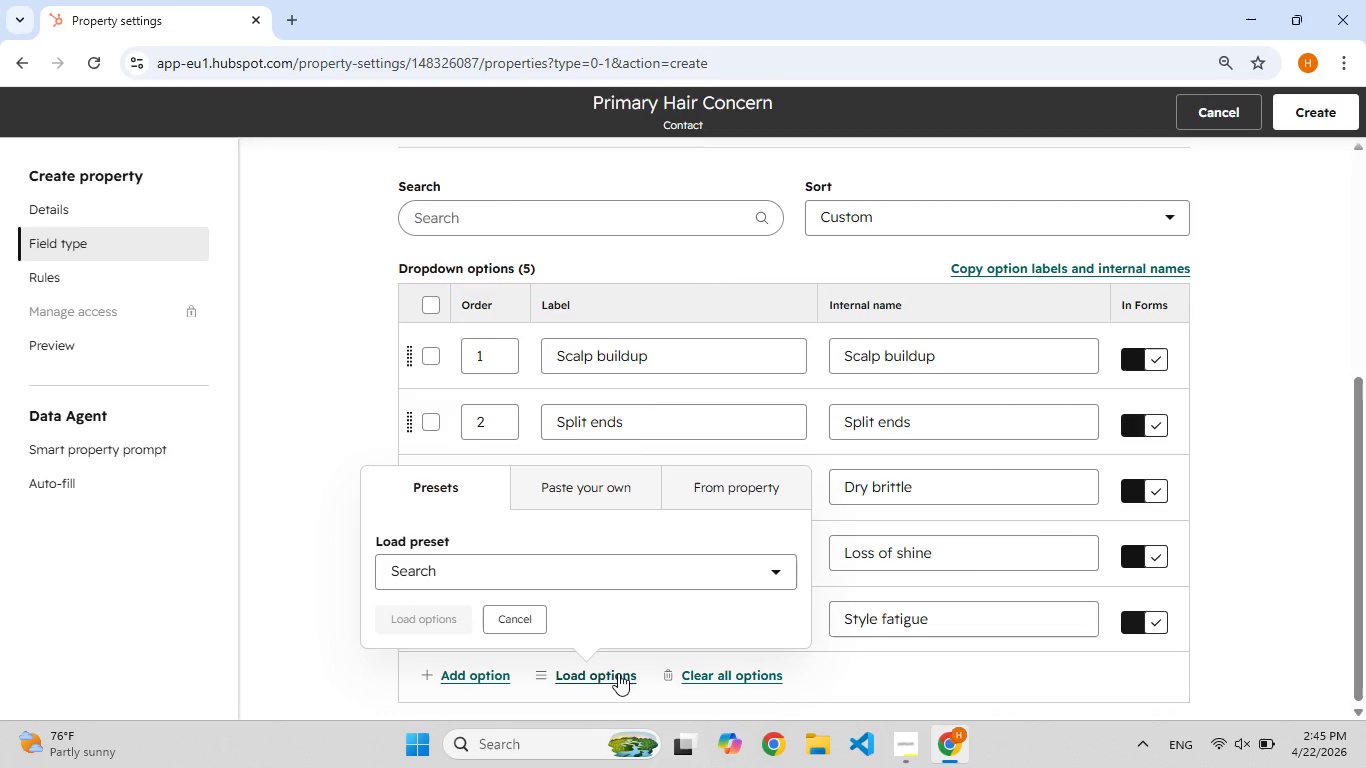 
left_click([618, 673])
 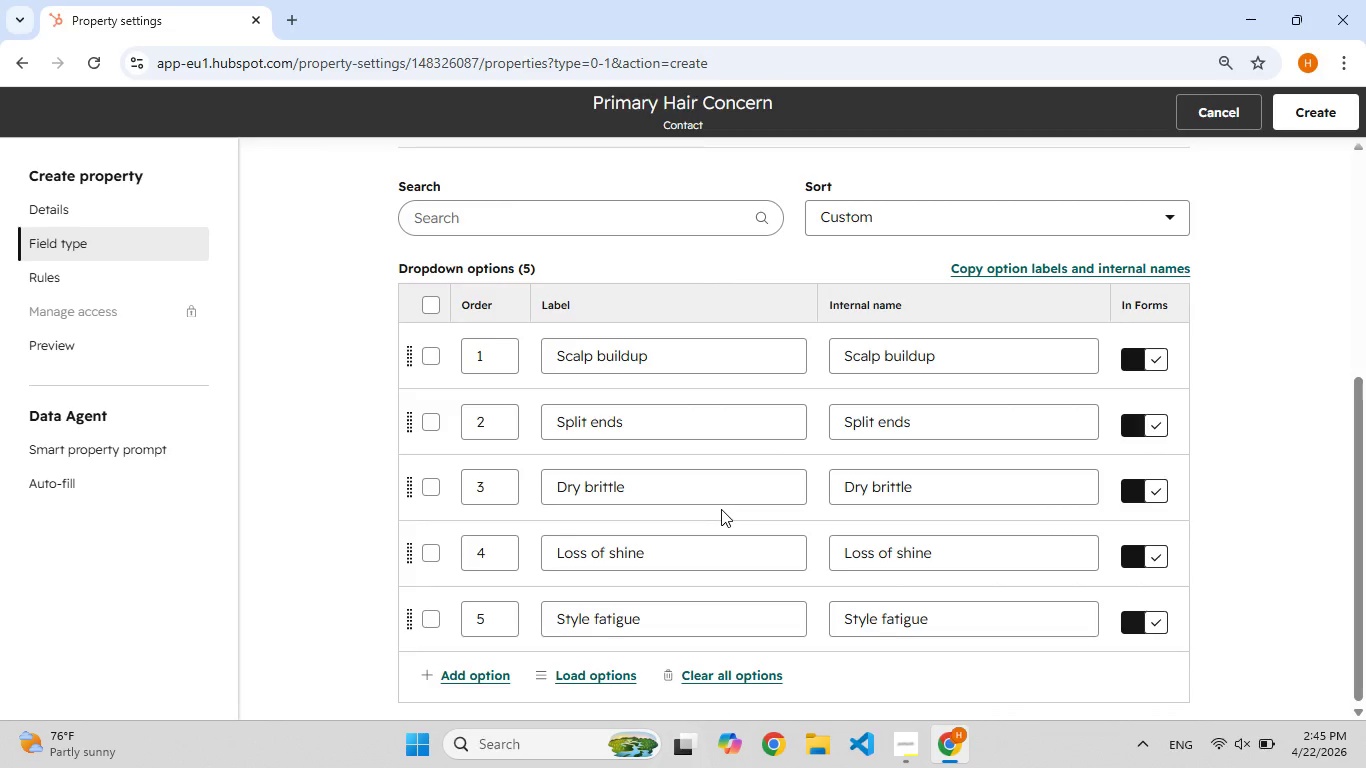 
scroll: coordinate [721, 509], scroll_direction: up, amount: 4.0
 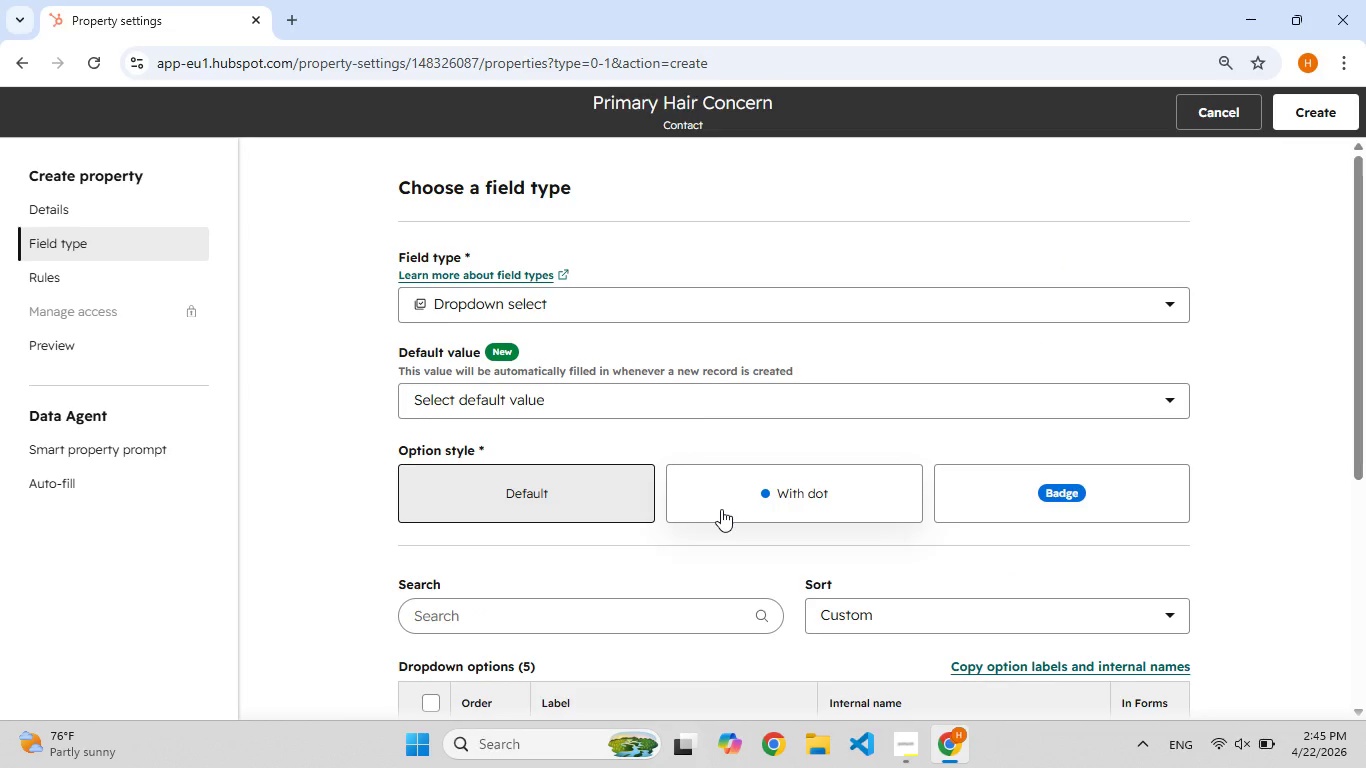 
scroll: coordinate [718, 524], scroll_direction: down, amount: 4.0
 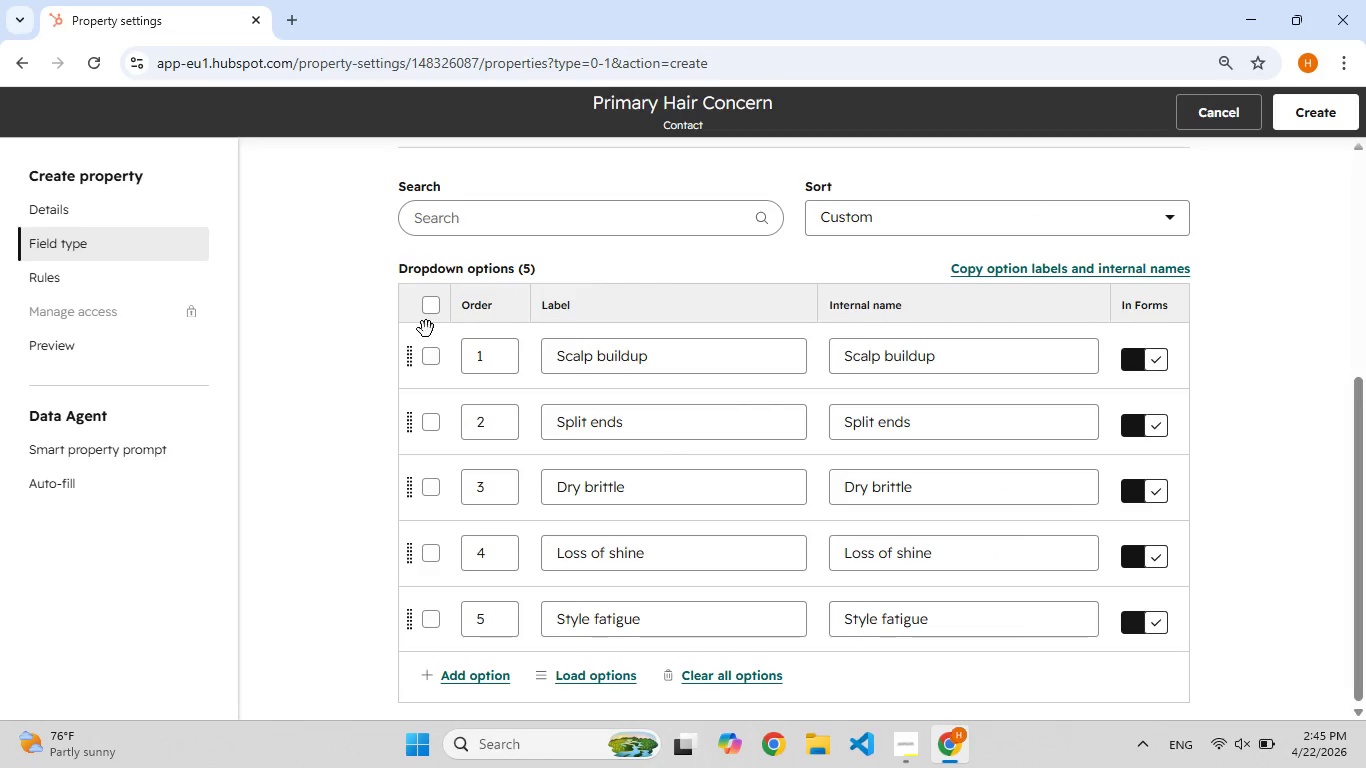 
left_click([427, 322])
 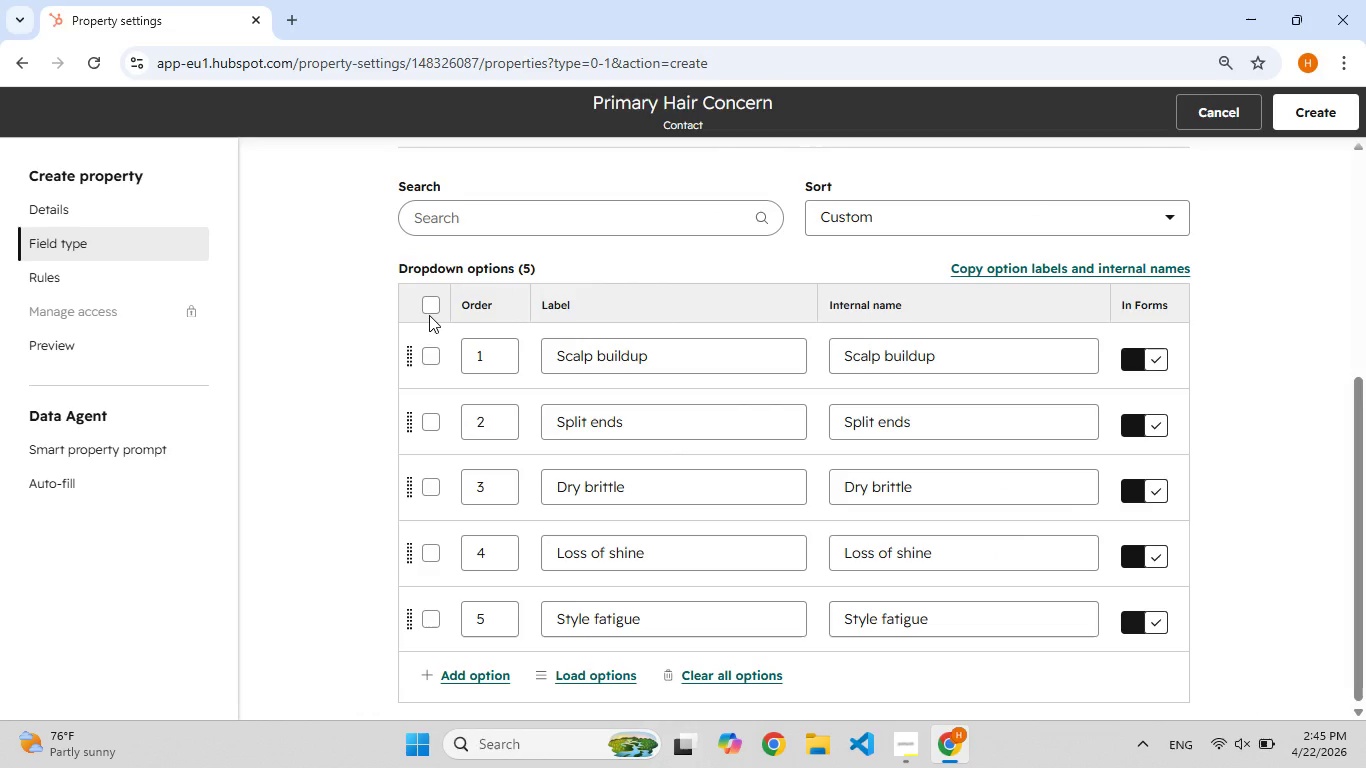 
left_click([429, 315])
 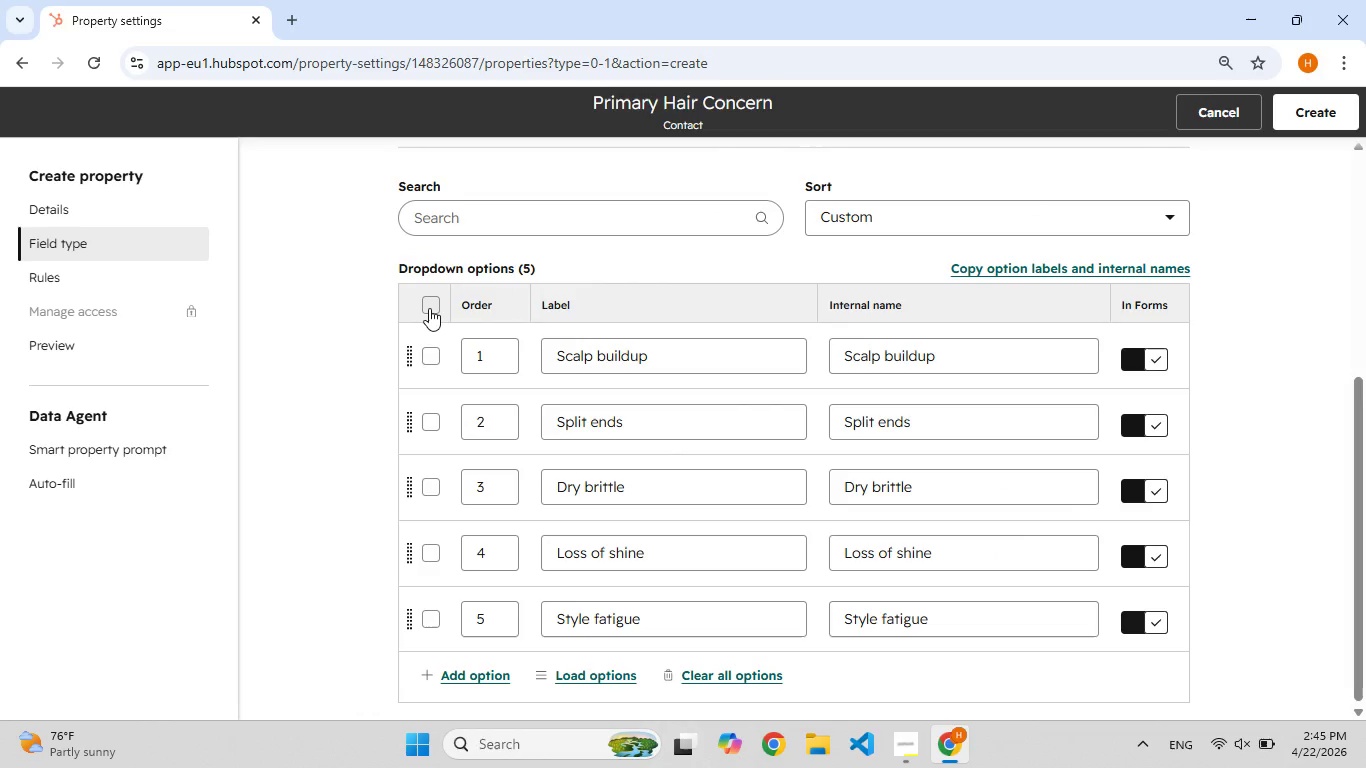 
left_click([429, 308])
 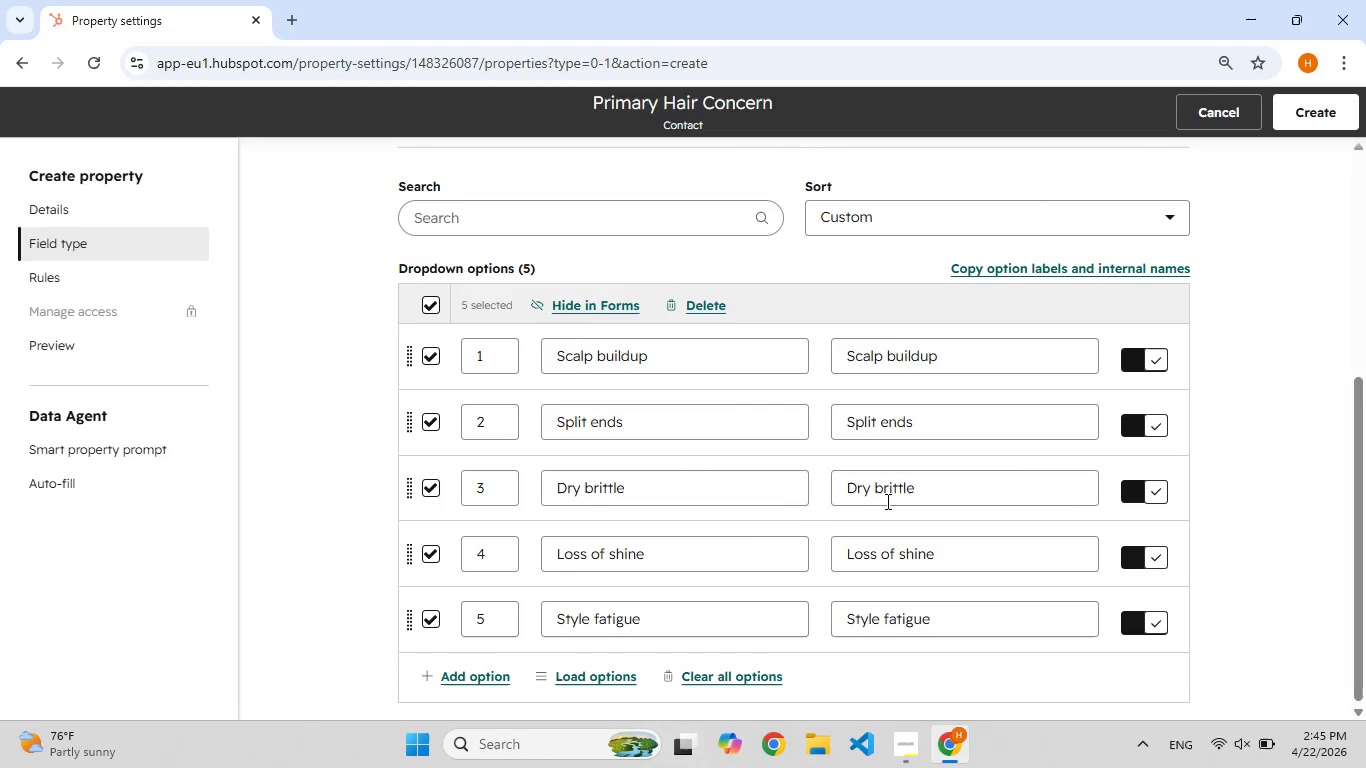 
scroll: coordinate [662, 555], scroll_direction: down, amount: 3.0
 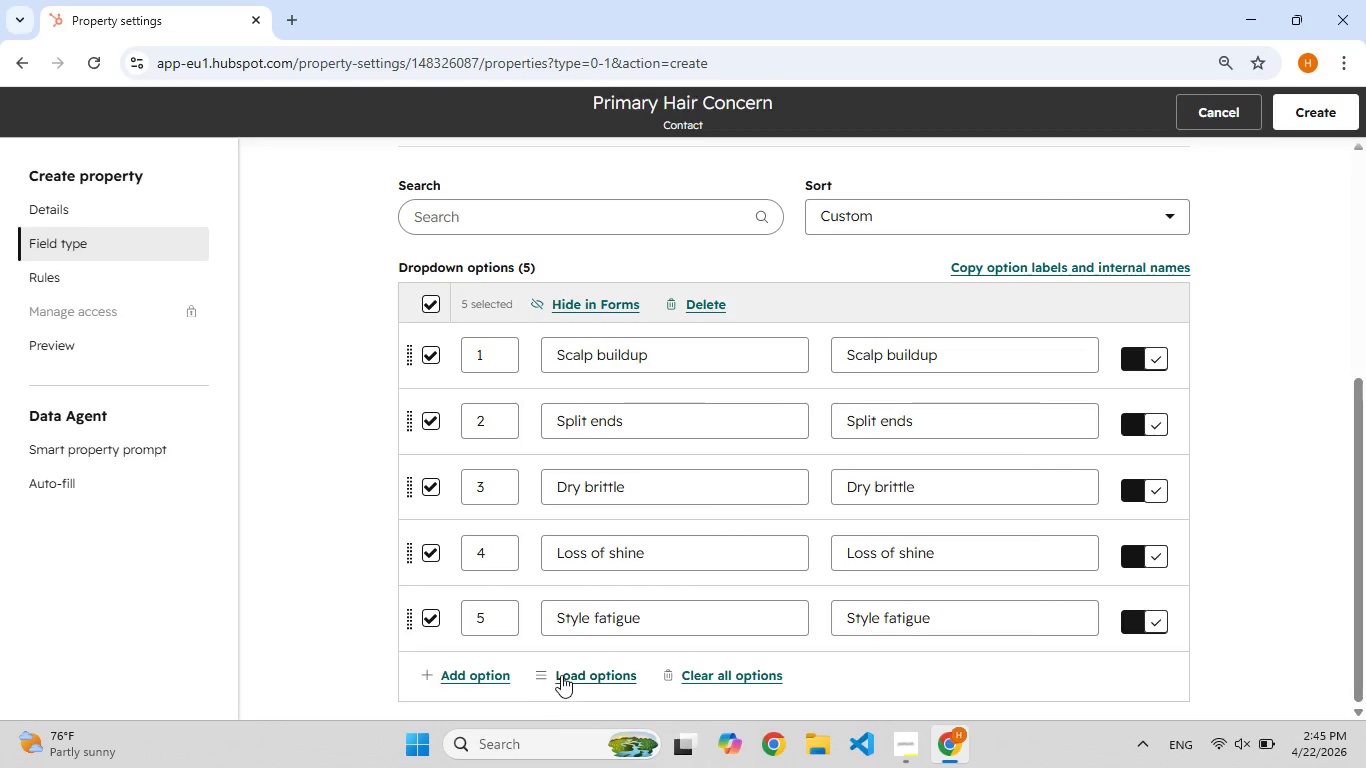 
left_click([561, 675])
 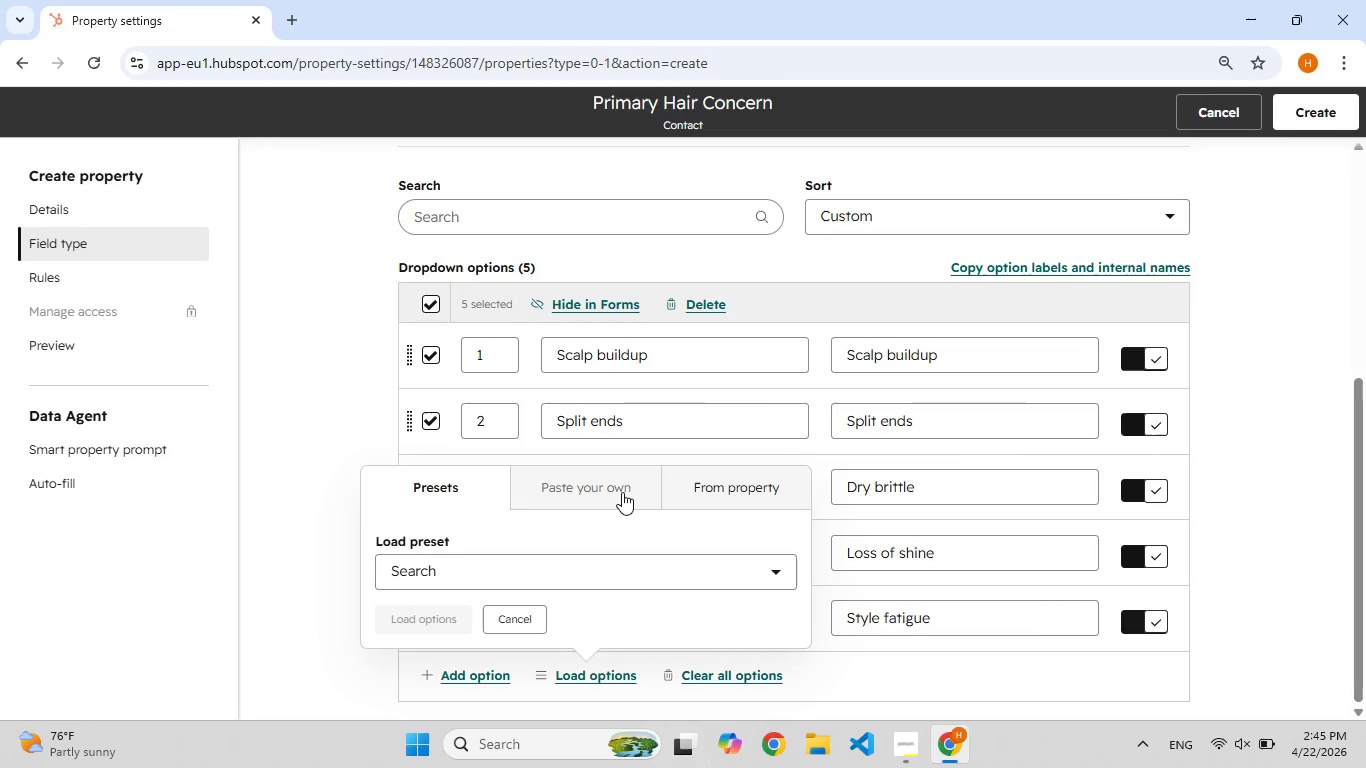 
wait(6.09)
 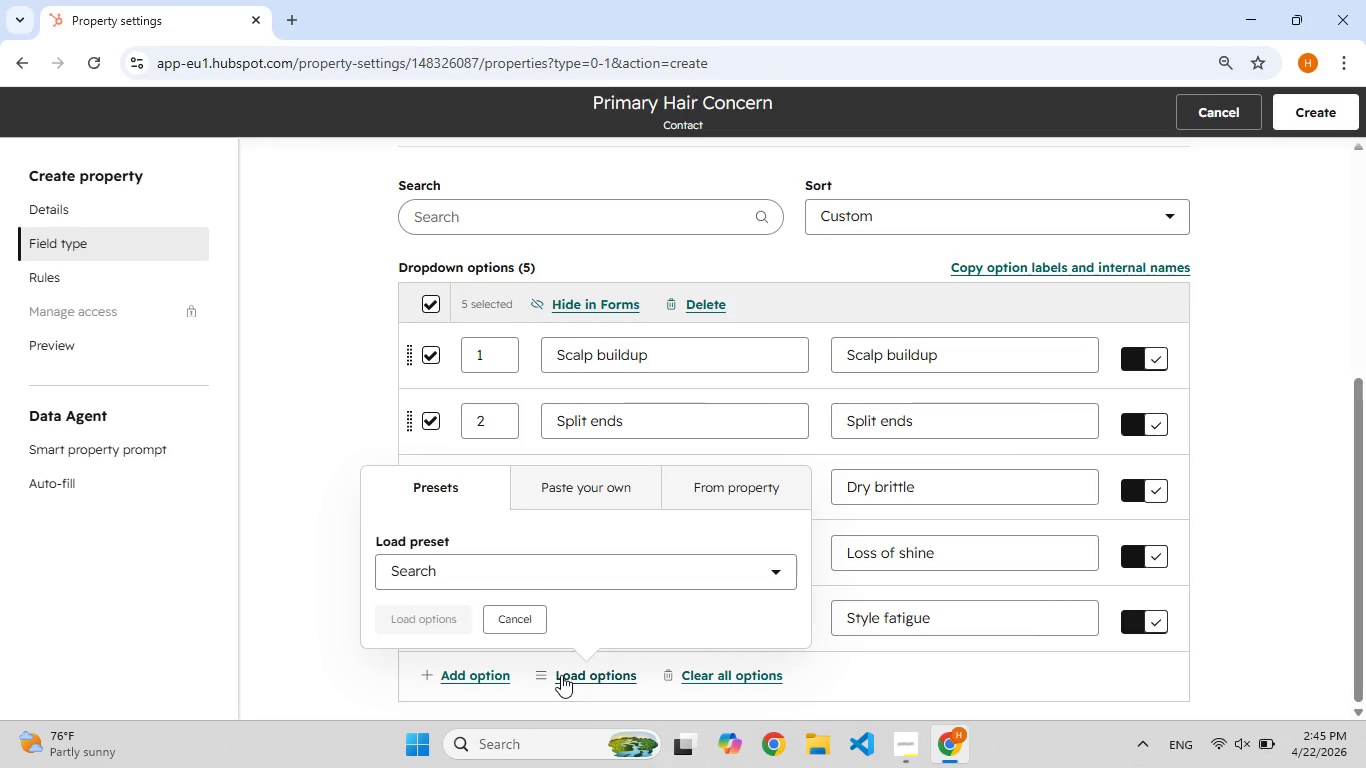 
left_click([670, 564])
 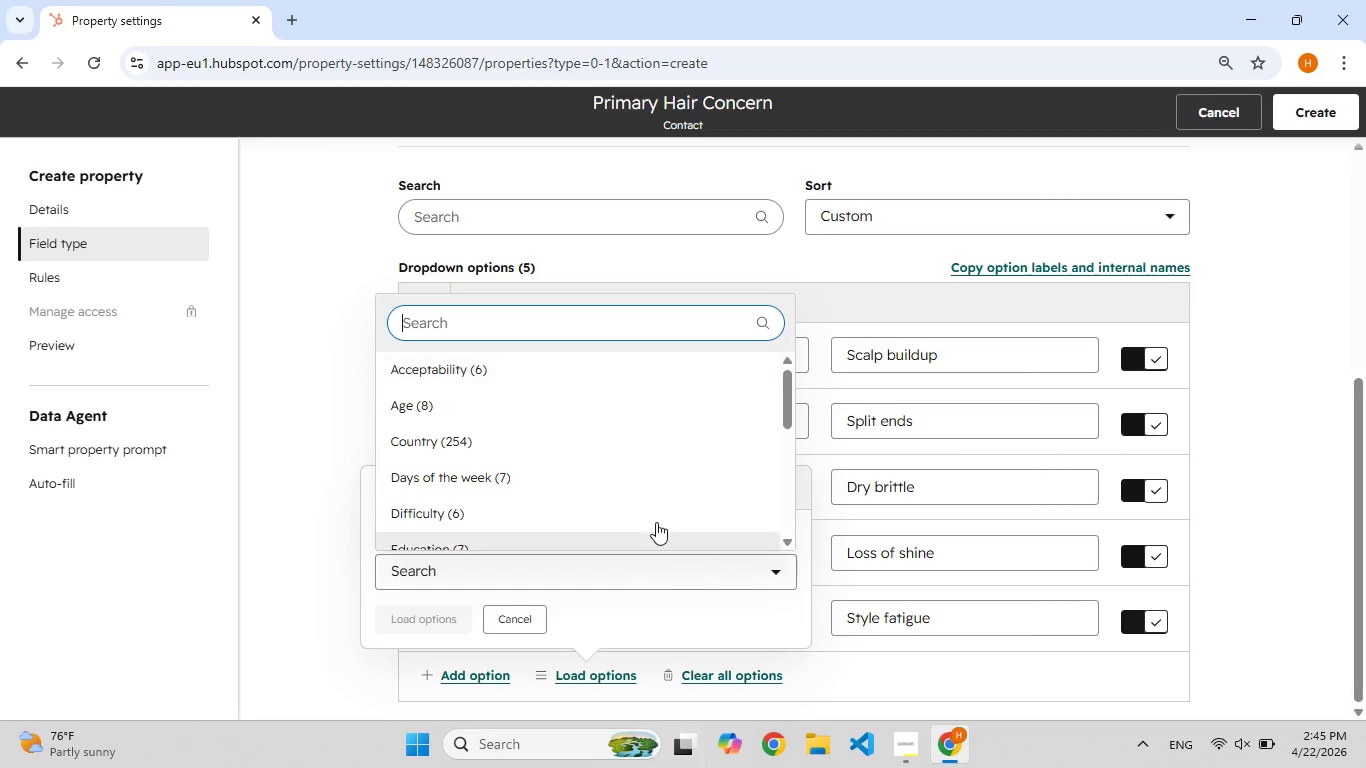 
scroll: coordinate [643, 508], scroll_direction: down, amount: 6.0
 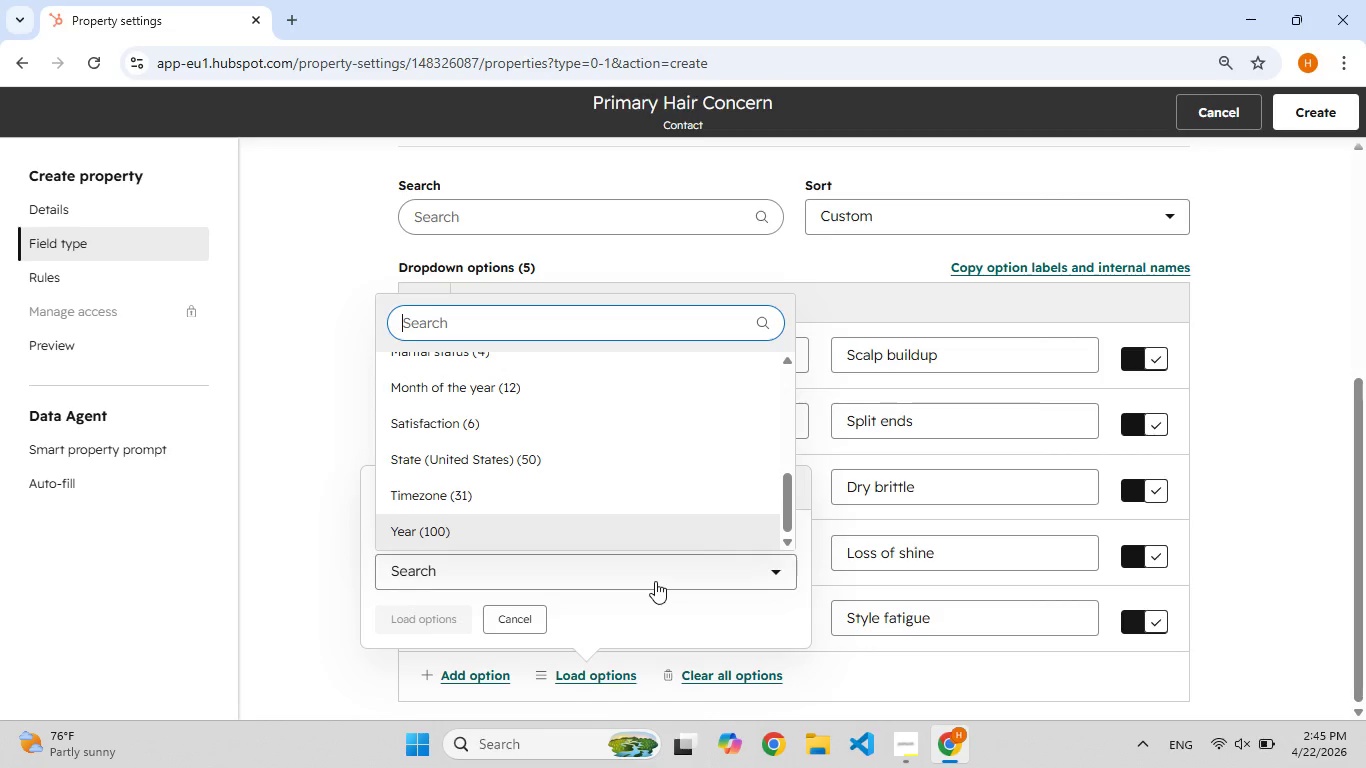 
left_click([655, 581])
 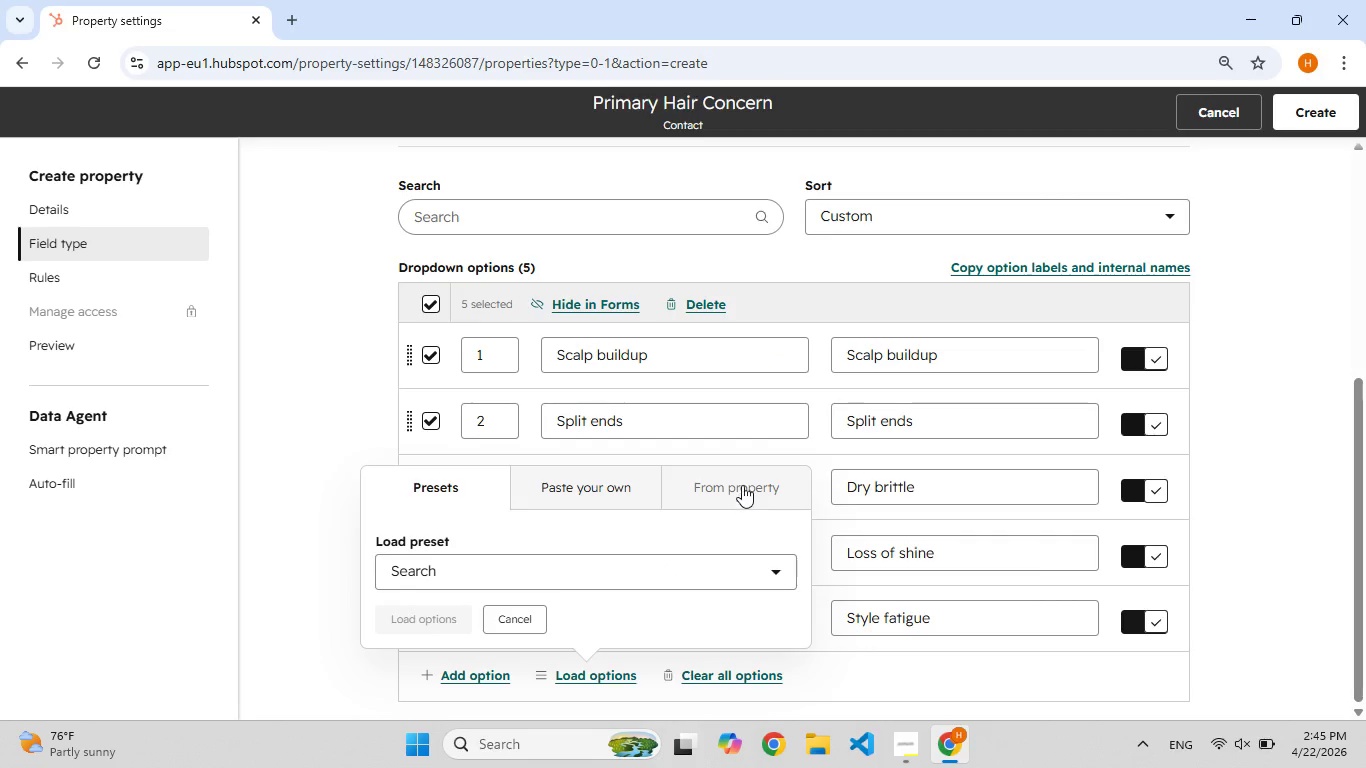 
left_click([742, 485])
 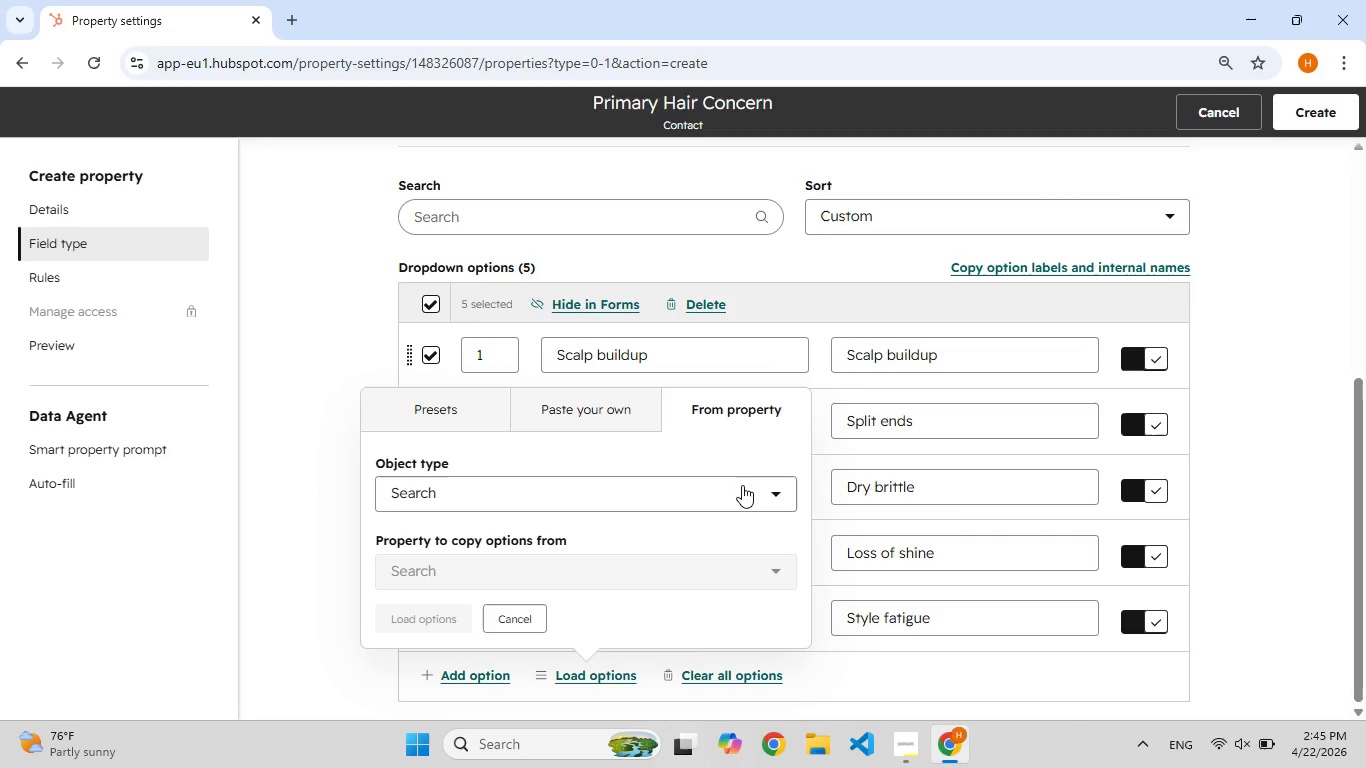 
left_click([742, 485])
 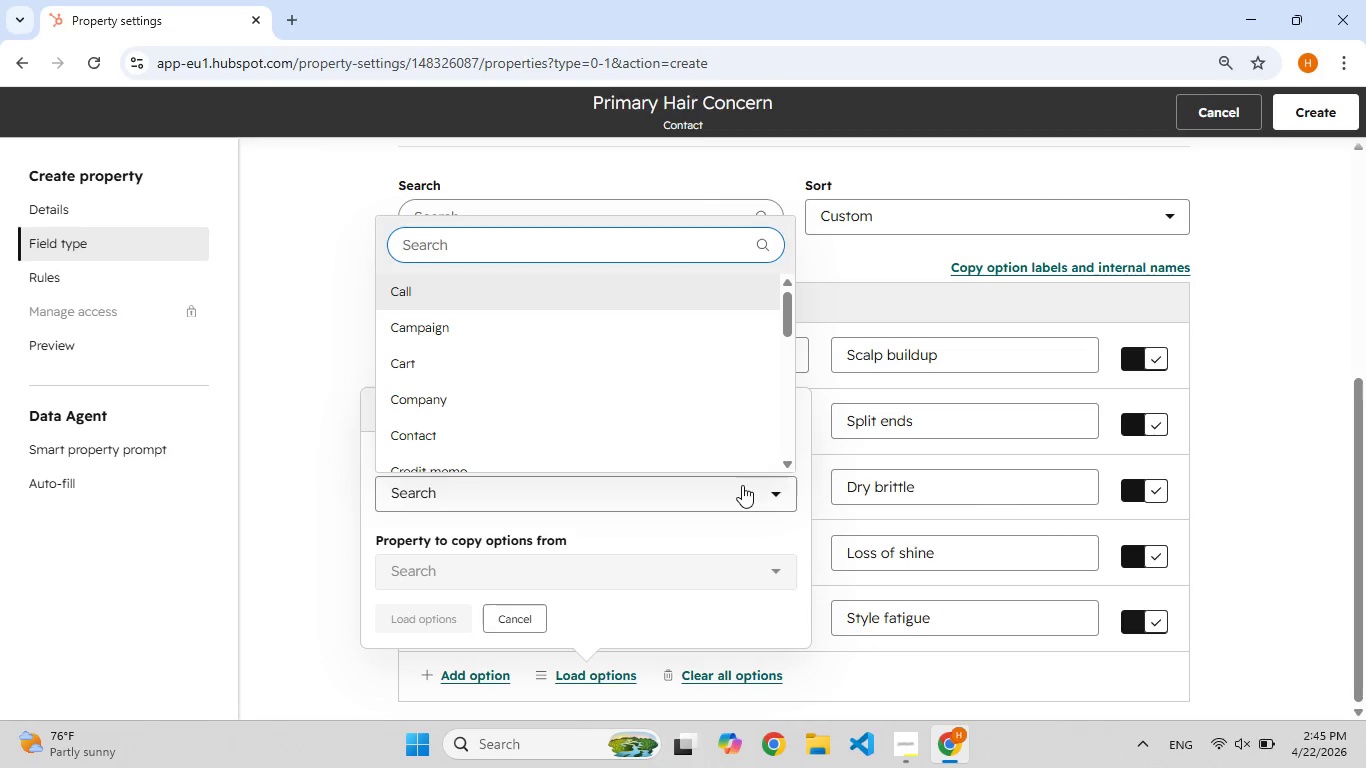 
left_click([742, 485])
 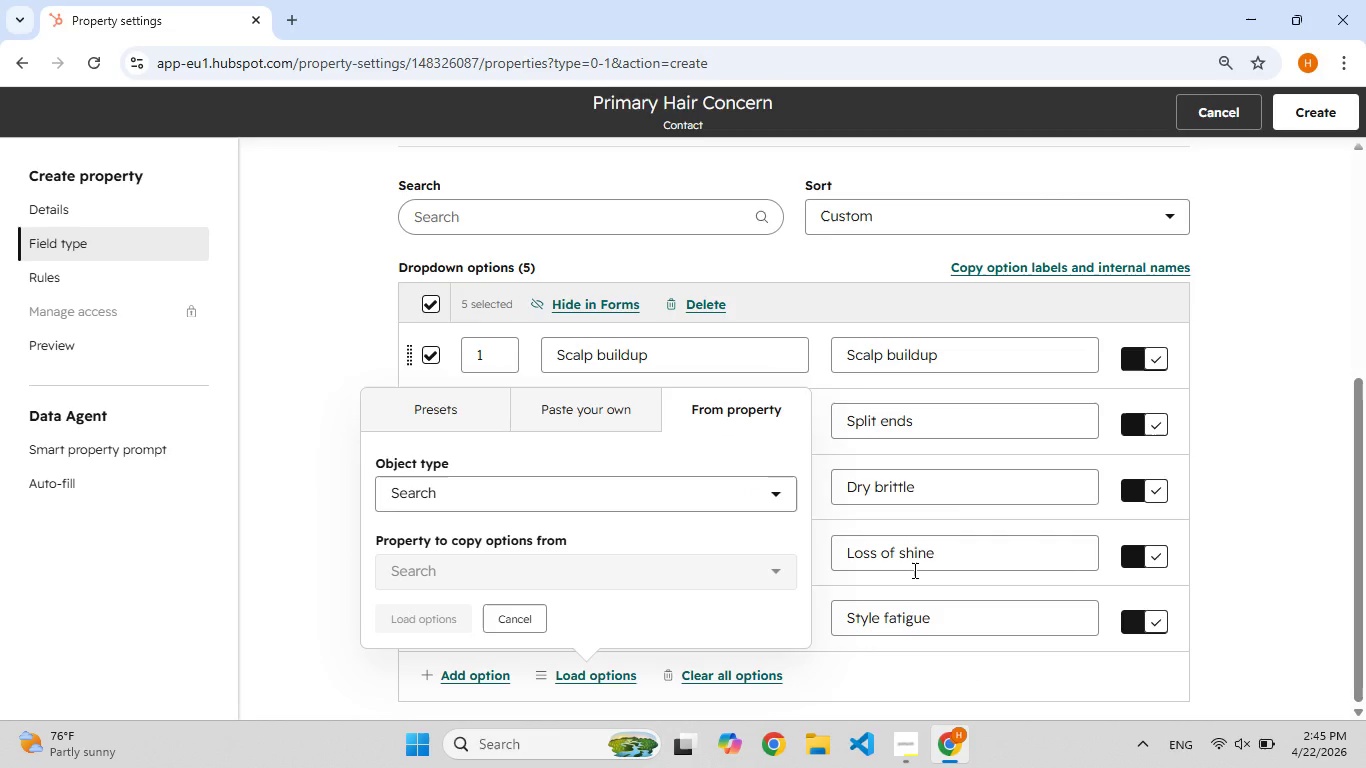 
scroll: coordinate [912, 570], scroll_direction: down, amount: 5.0
 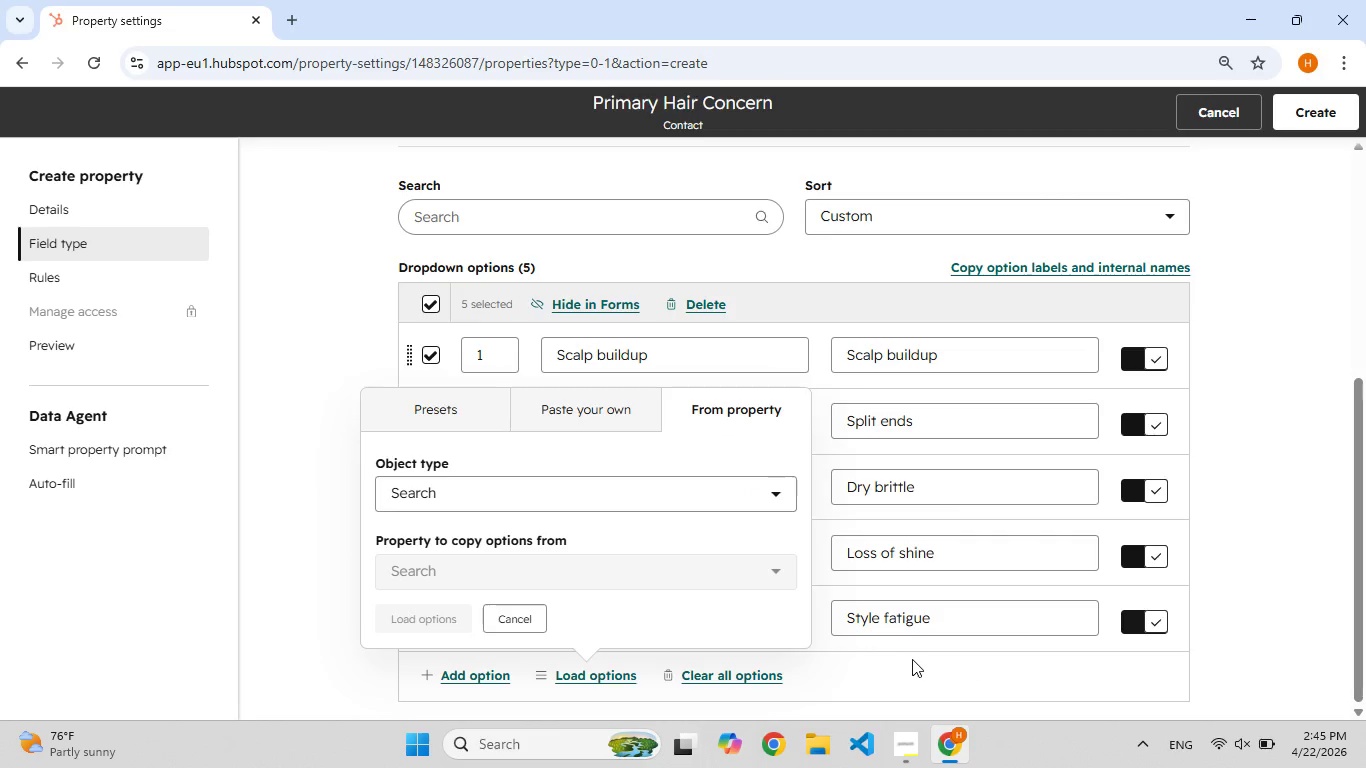 
left_click([912, 659])
 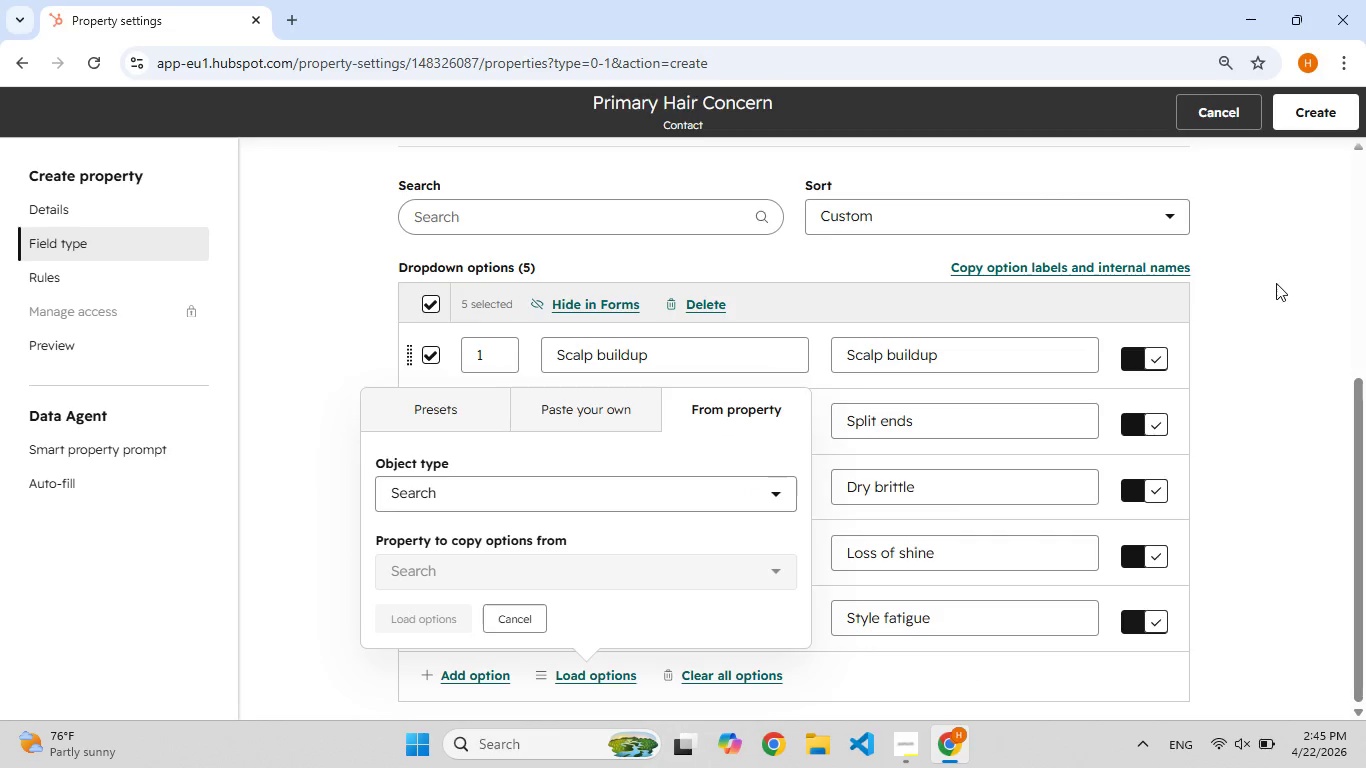 
left_click([1275, 283])
 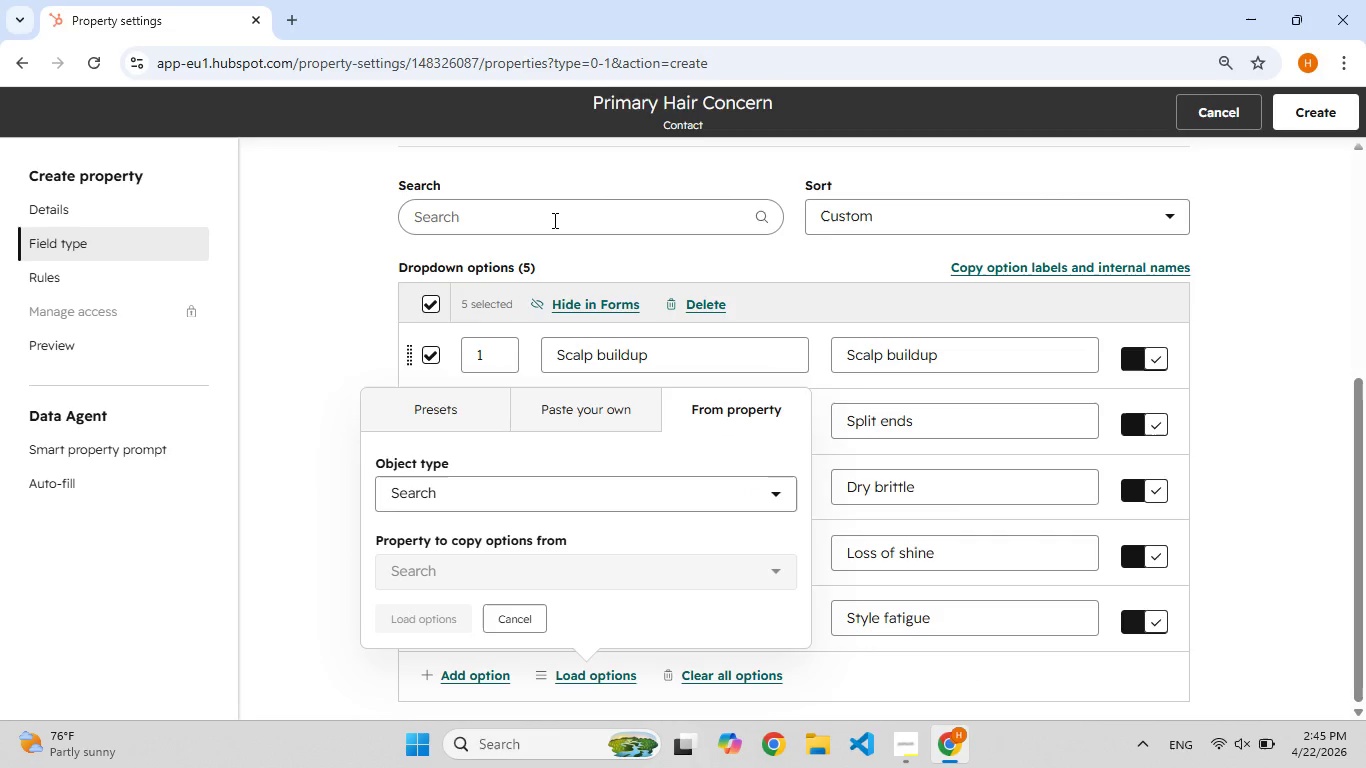 
left_click([553, 220])
 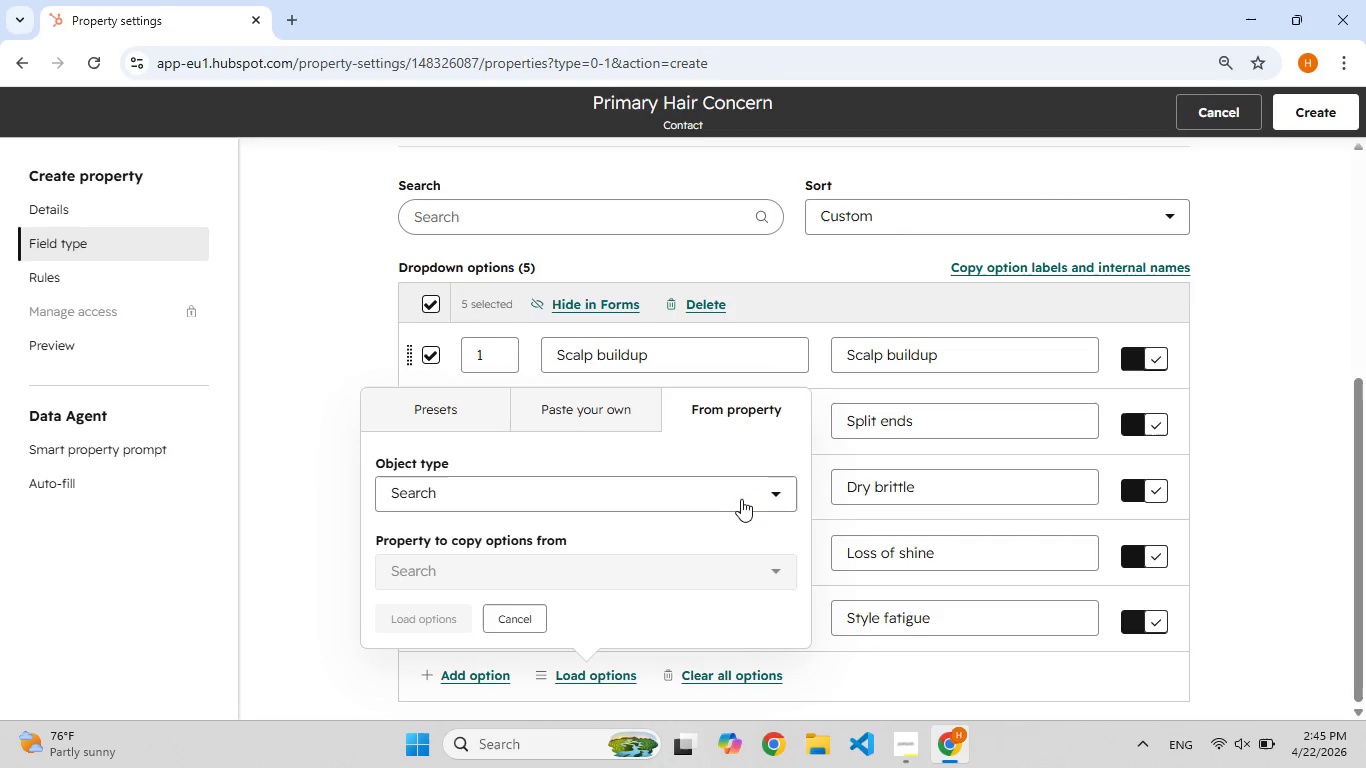 
left_click([744, 492])
 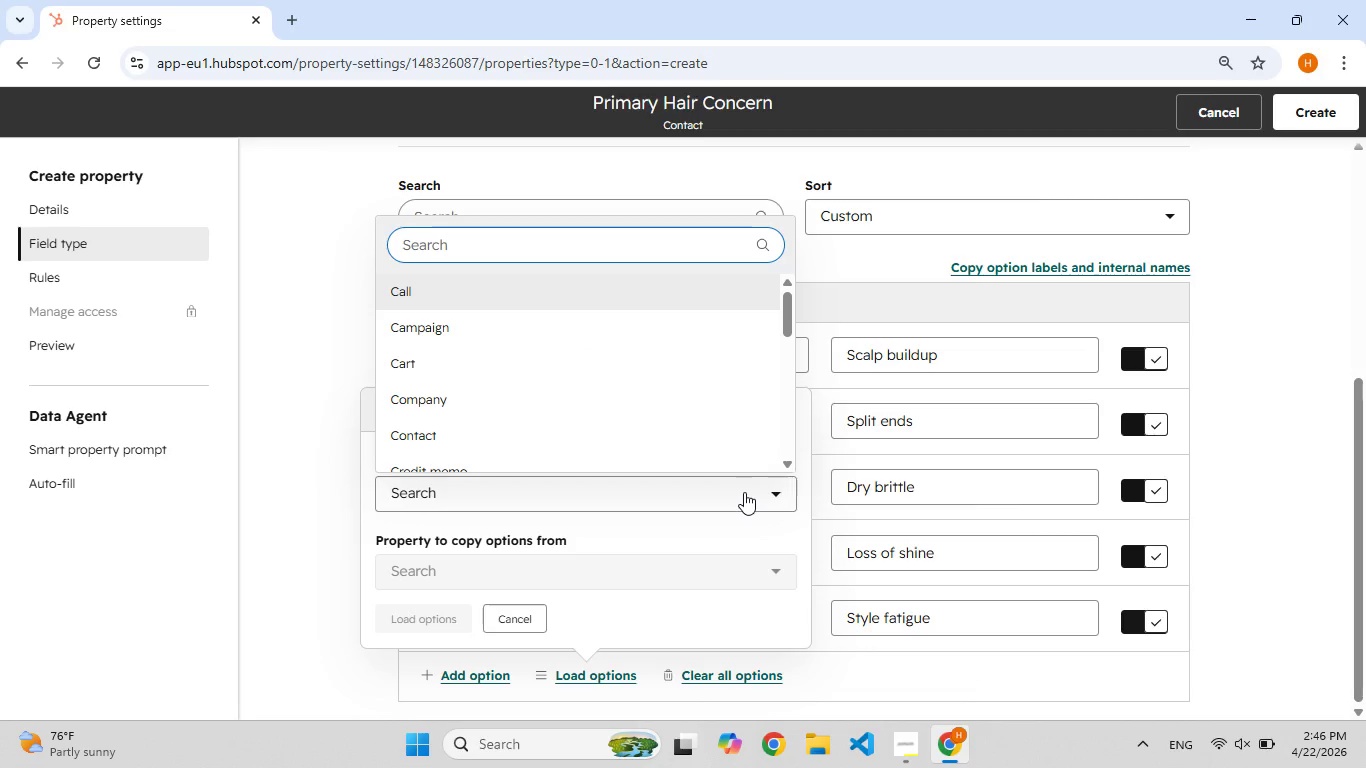 
left_click([744, 492])
 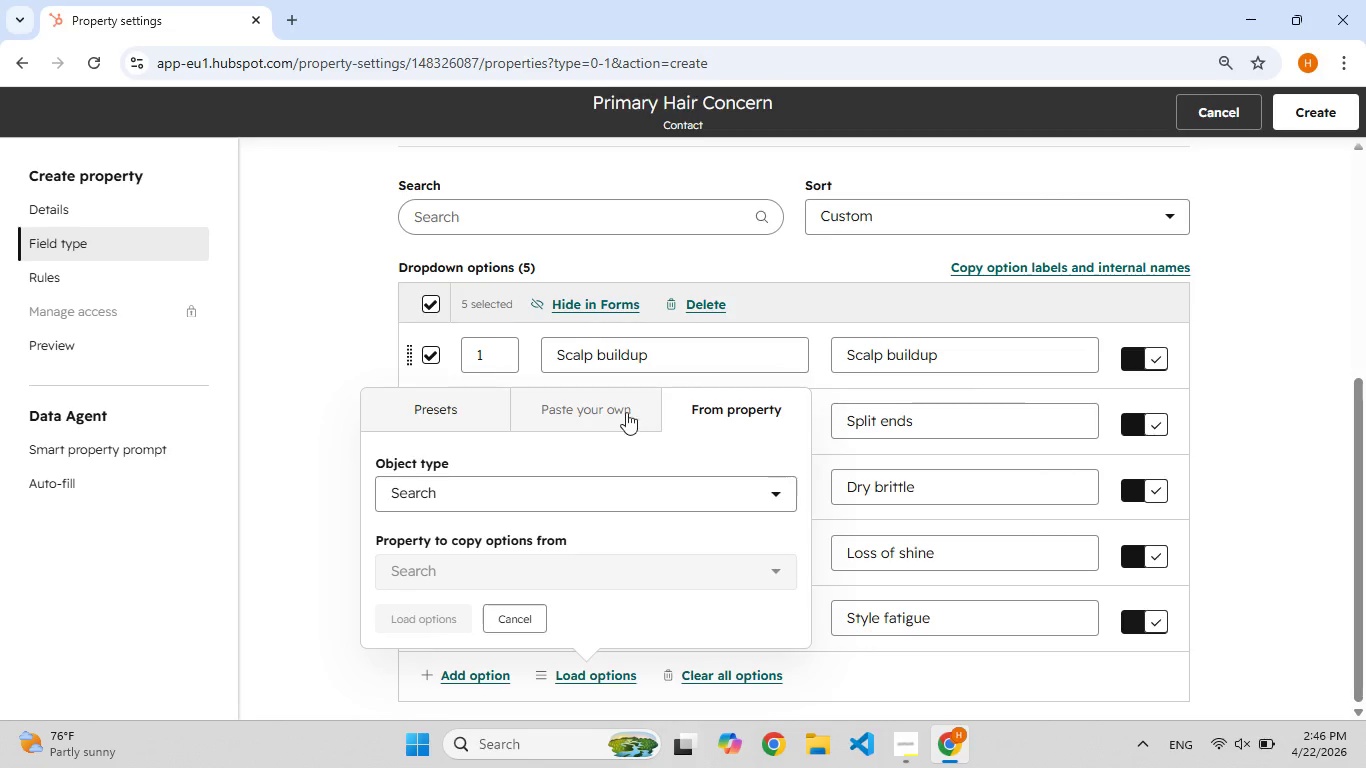 
left_click([626, 412])
 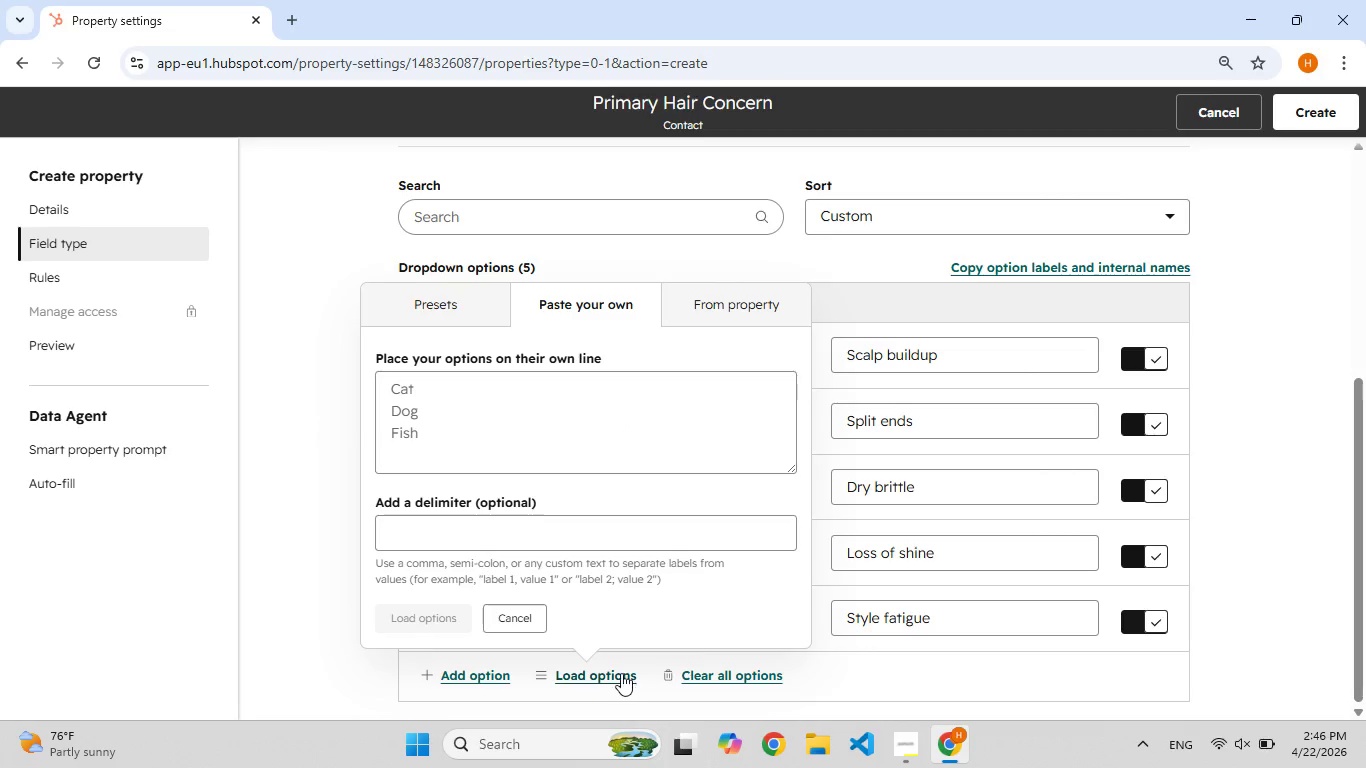 
left_click([621, 673])
 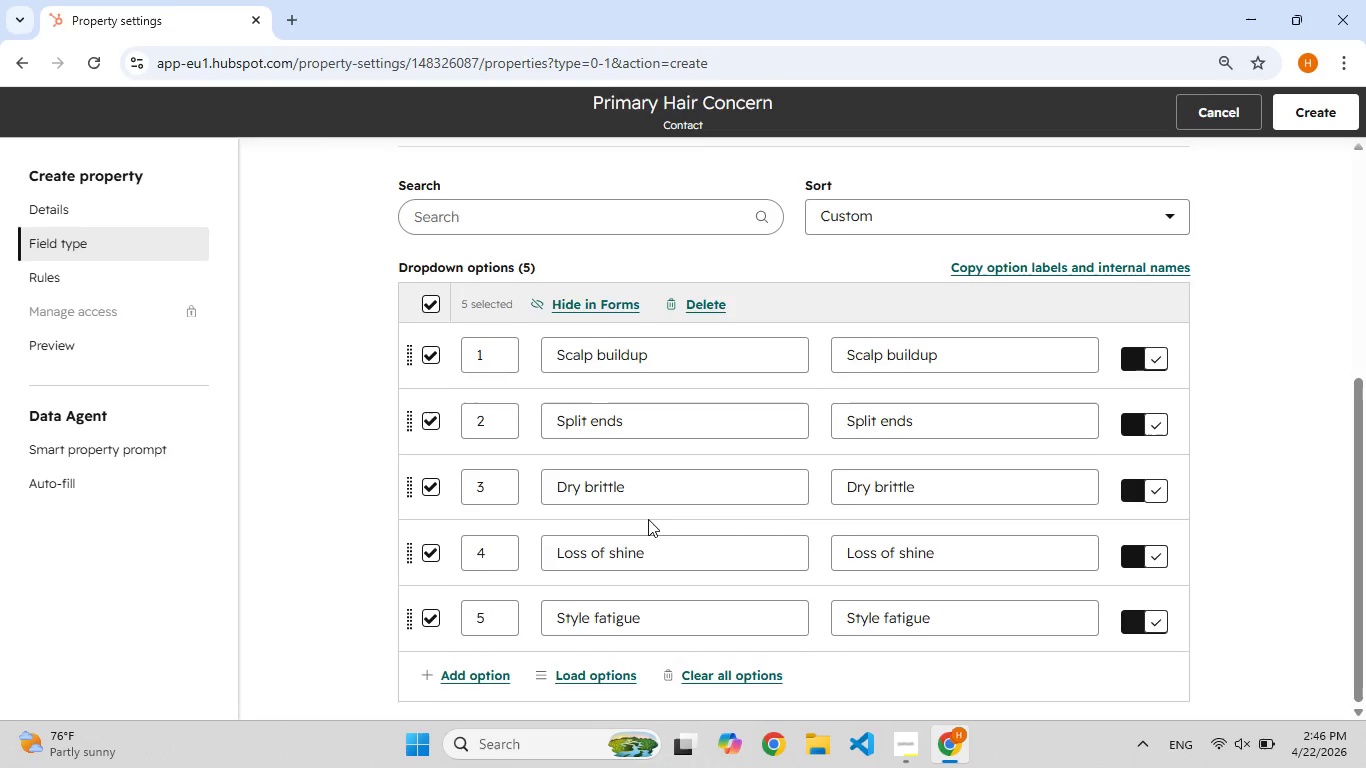 
scroll: coordinate [648, 519], scroll_direction: up, amount: 3.0
 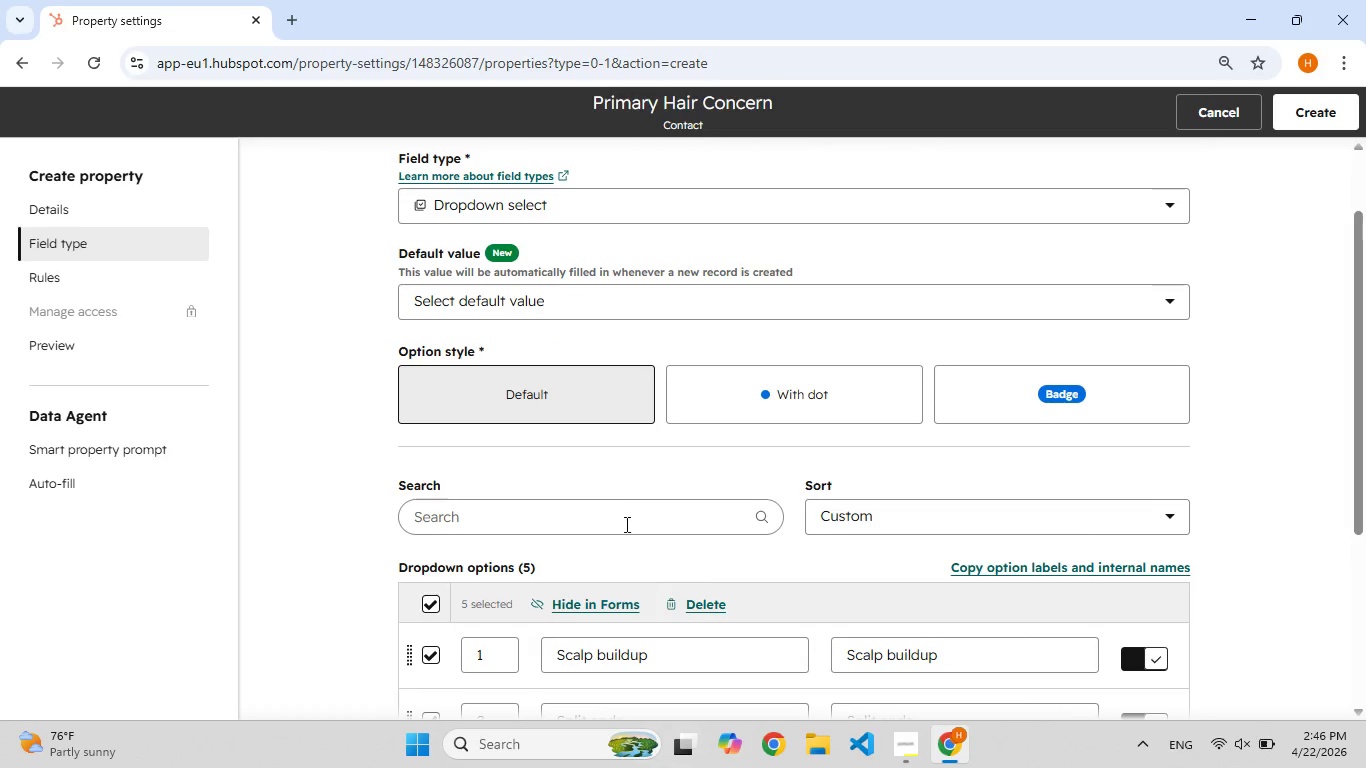 
scroll: coordinate [620, 502], scroll_direction: down, amount: 2.0
 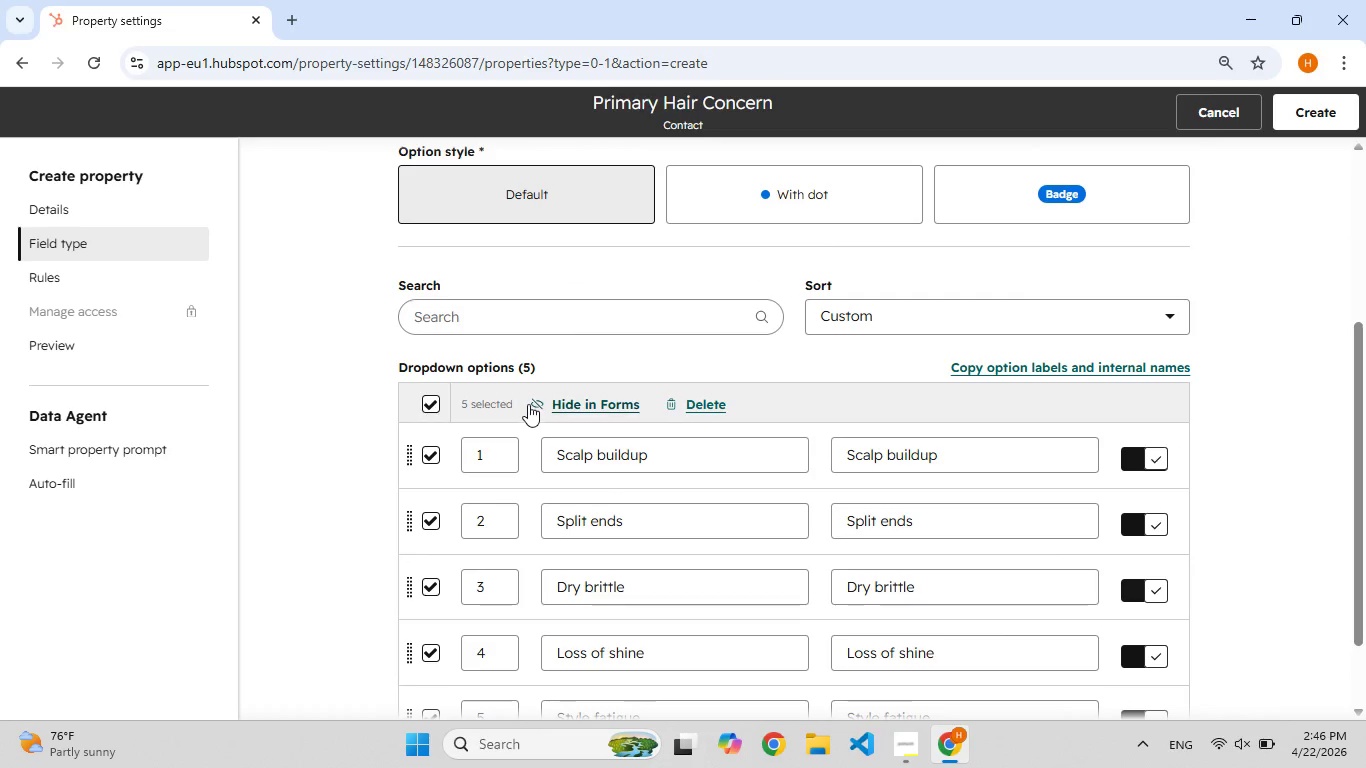 
left_click([528, 404])
 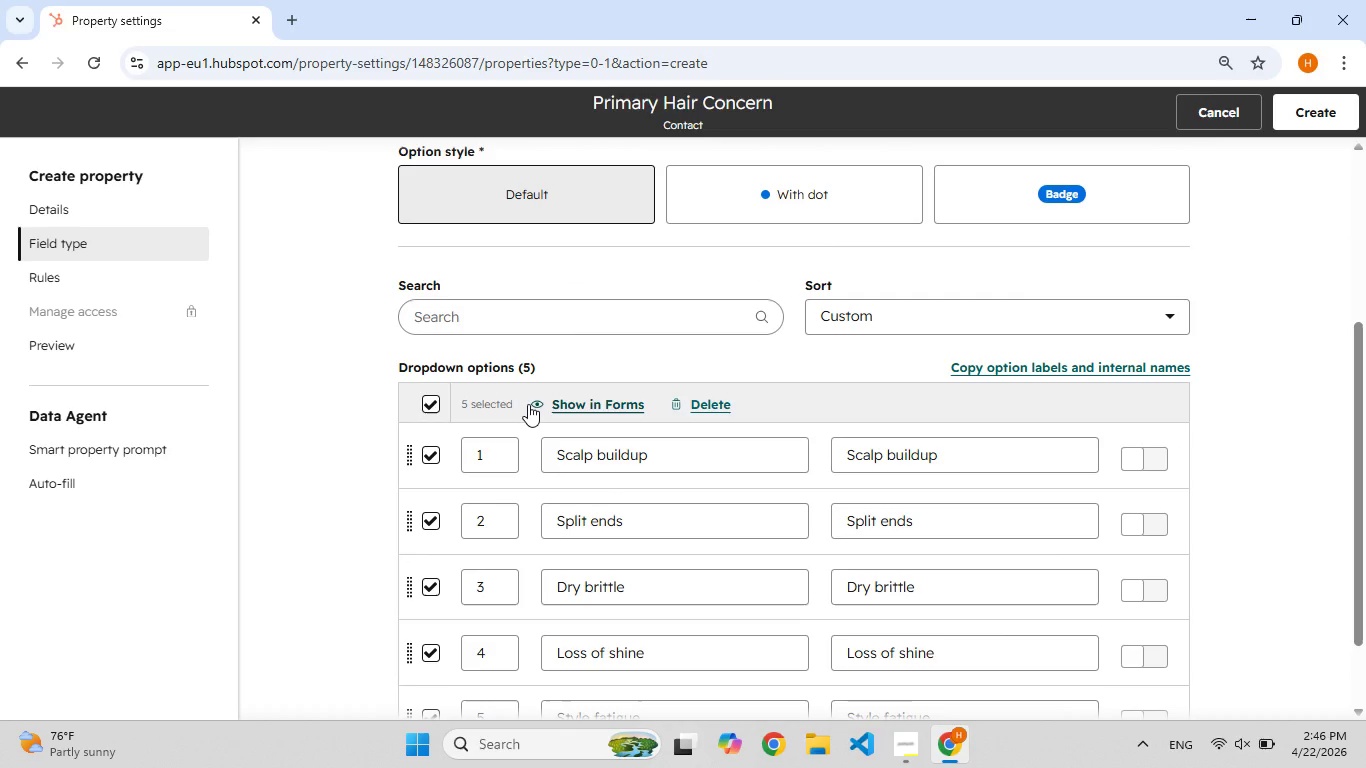 
left_click([528, 404])
 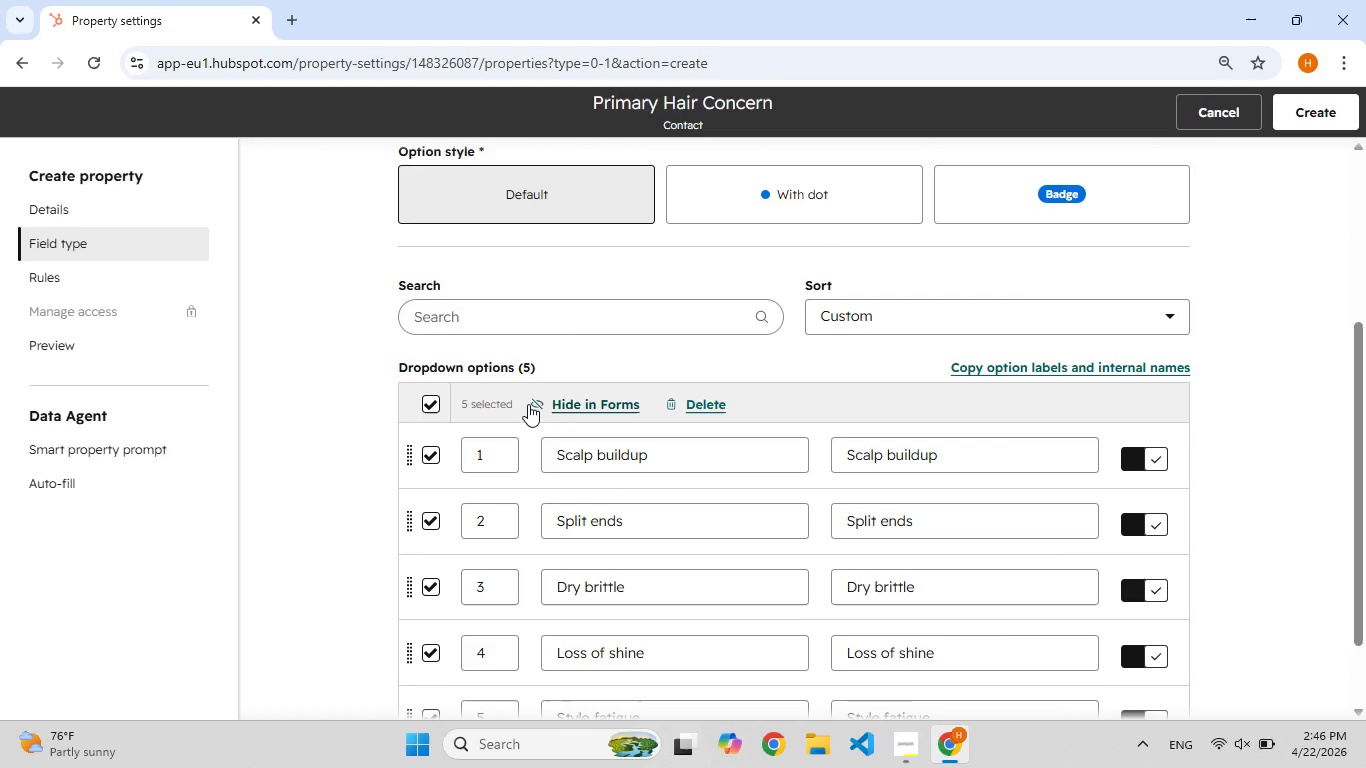 
left_click([528, 404])
 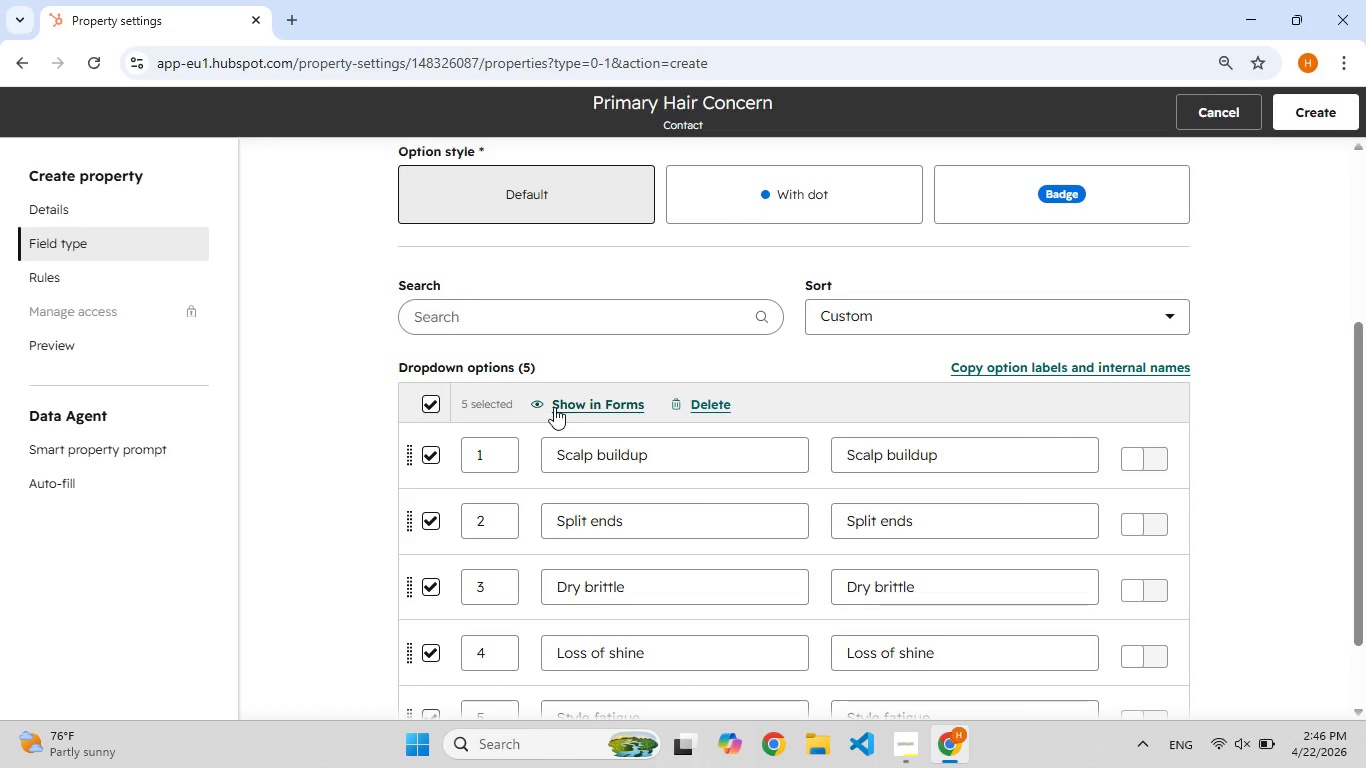 
left_click([554, 407])
 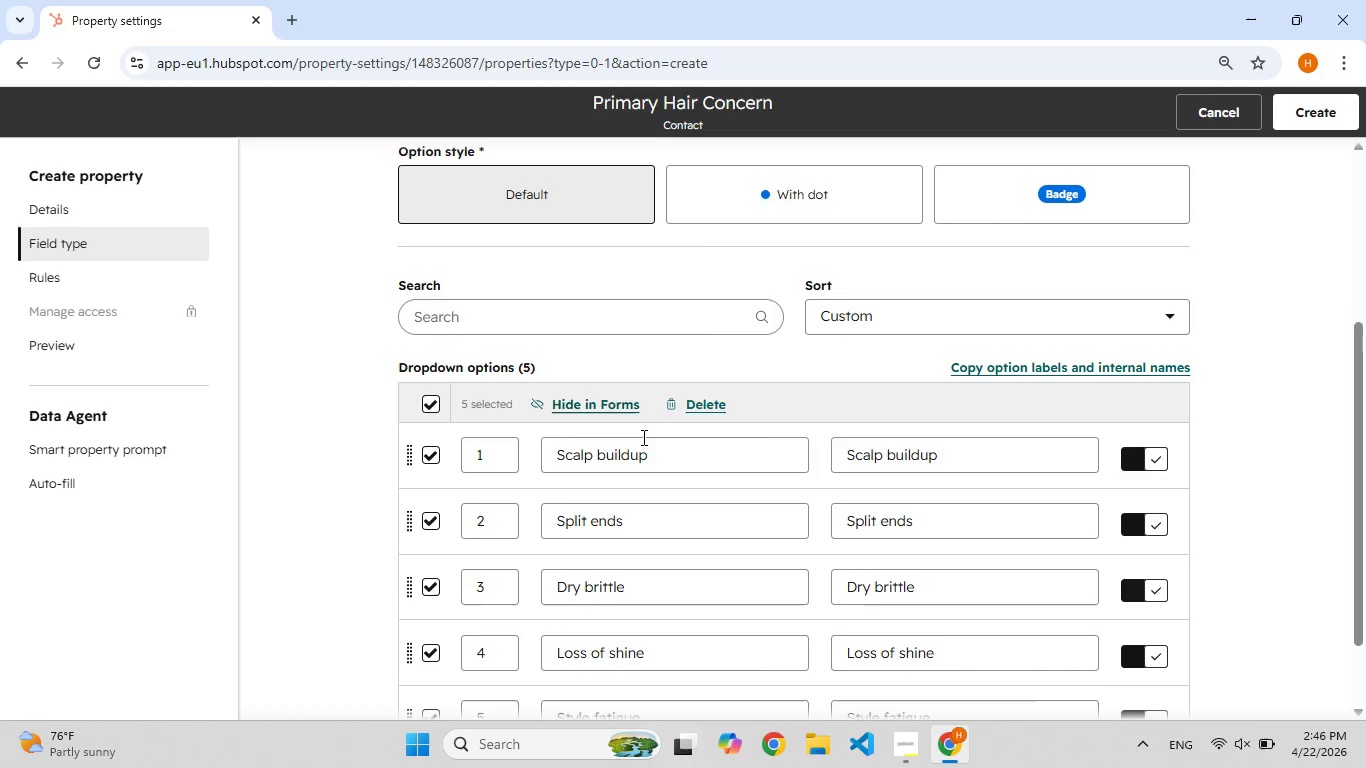 
scroll: coordinate [643, 444], scroll_direction: up, amount: 8.0
 